 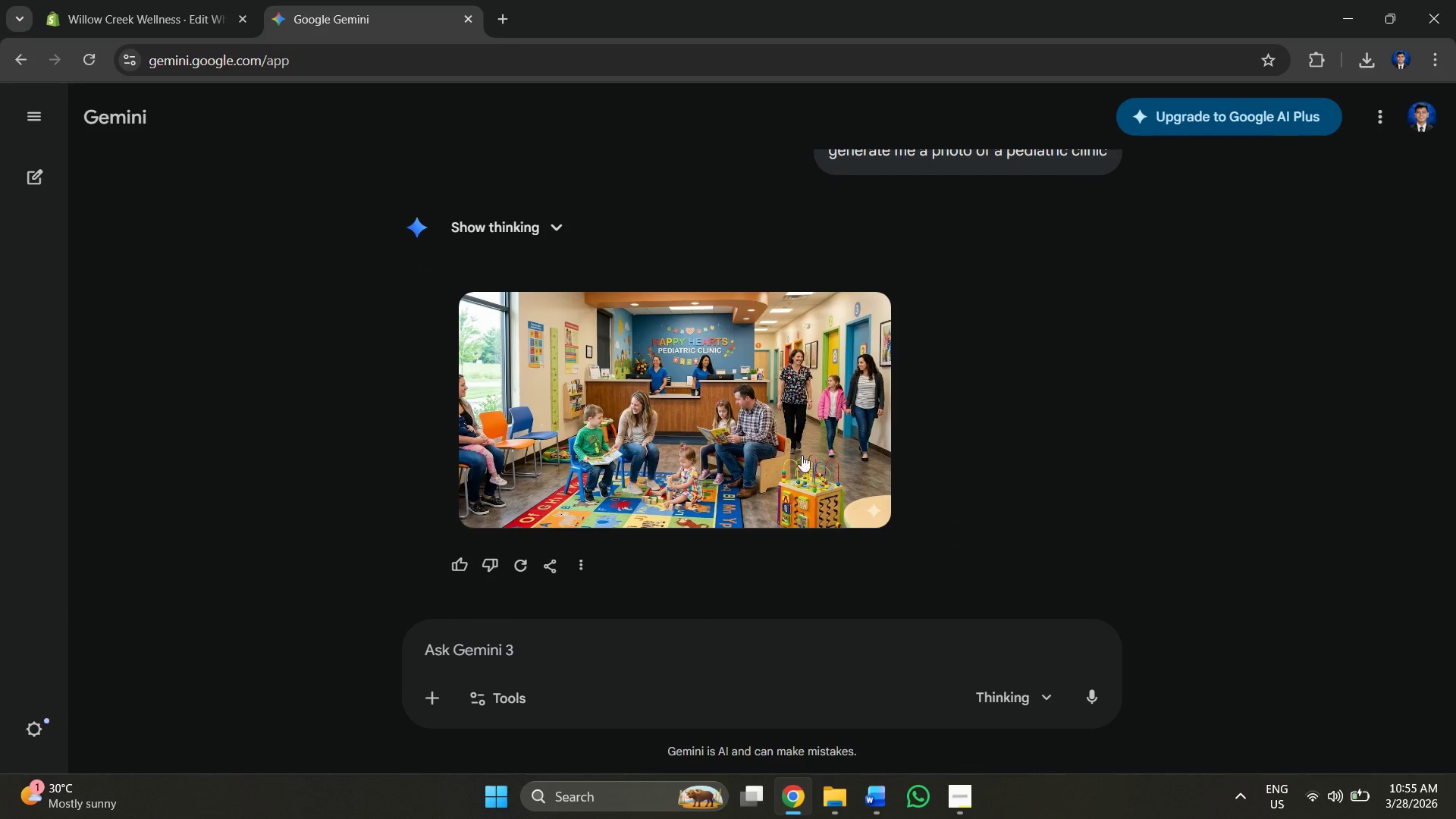 
left_click([588, 649])
 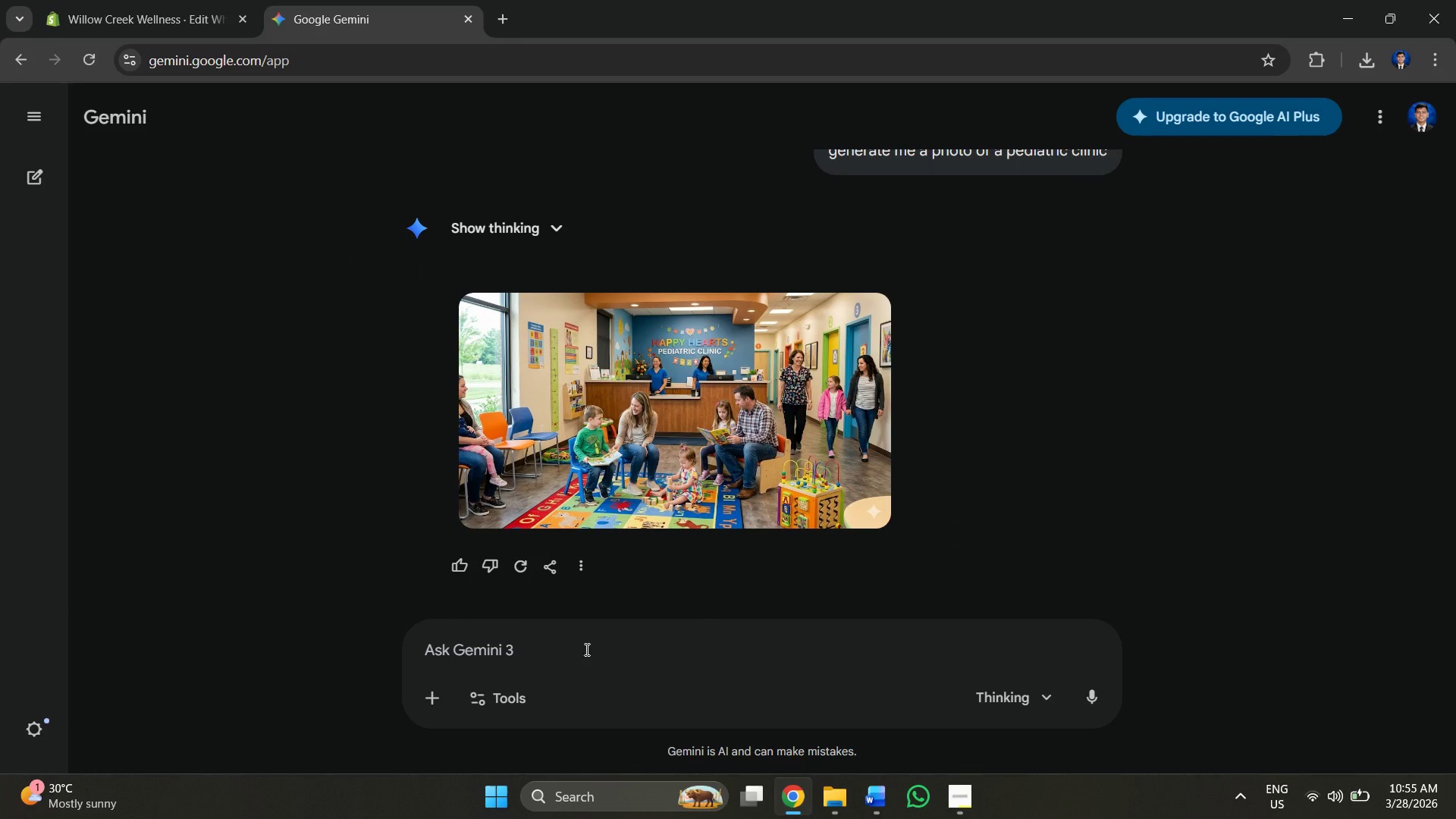 
type(edit it to wi\)
key(Backspace)
key(Backspace)
key(Backspace)
type(Willow Creek Wl)
key(Backspace)
type(ellness)
 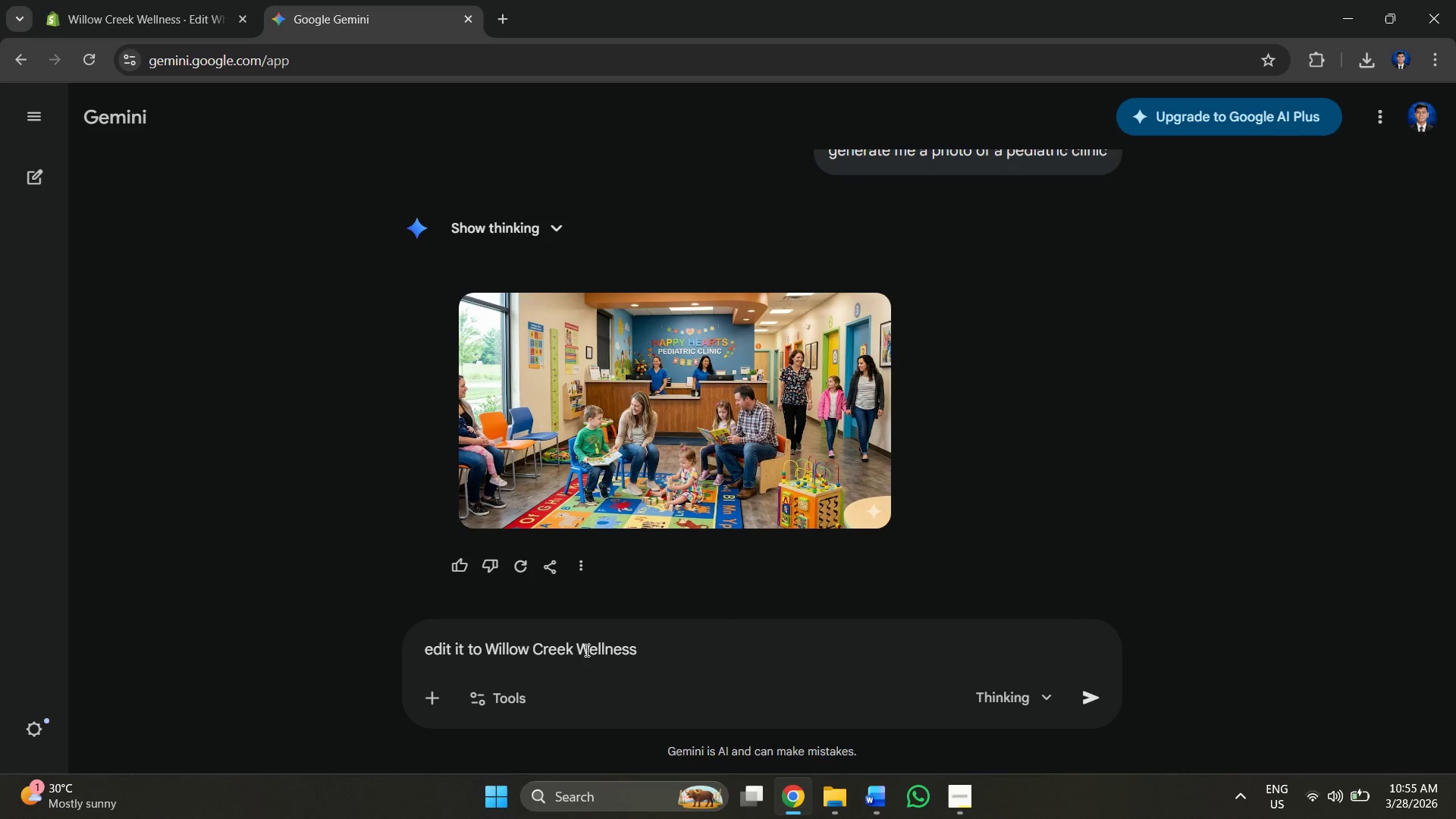 
left_click([1080, 701])
 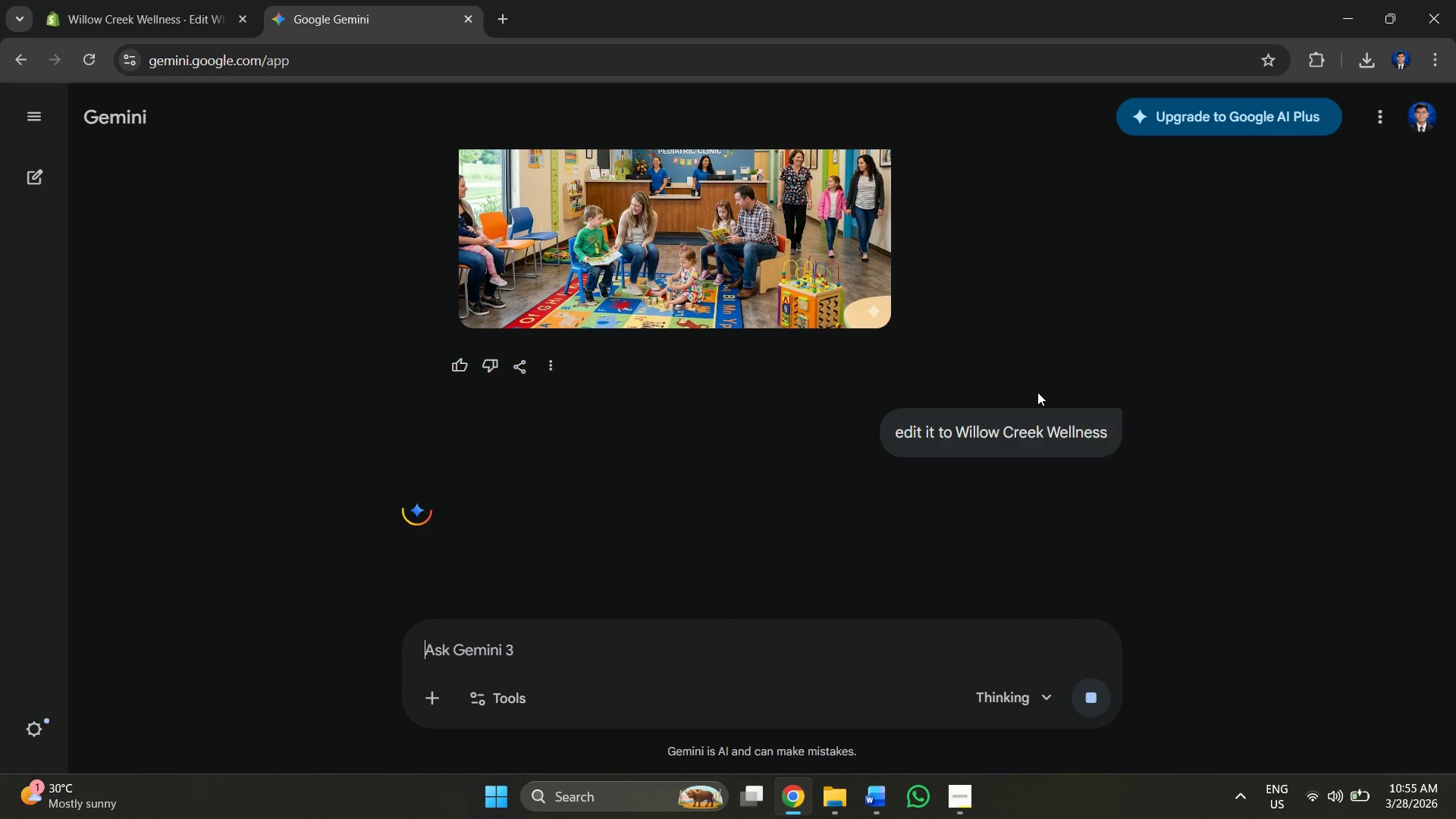 
wait(6.53)
 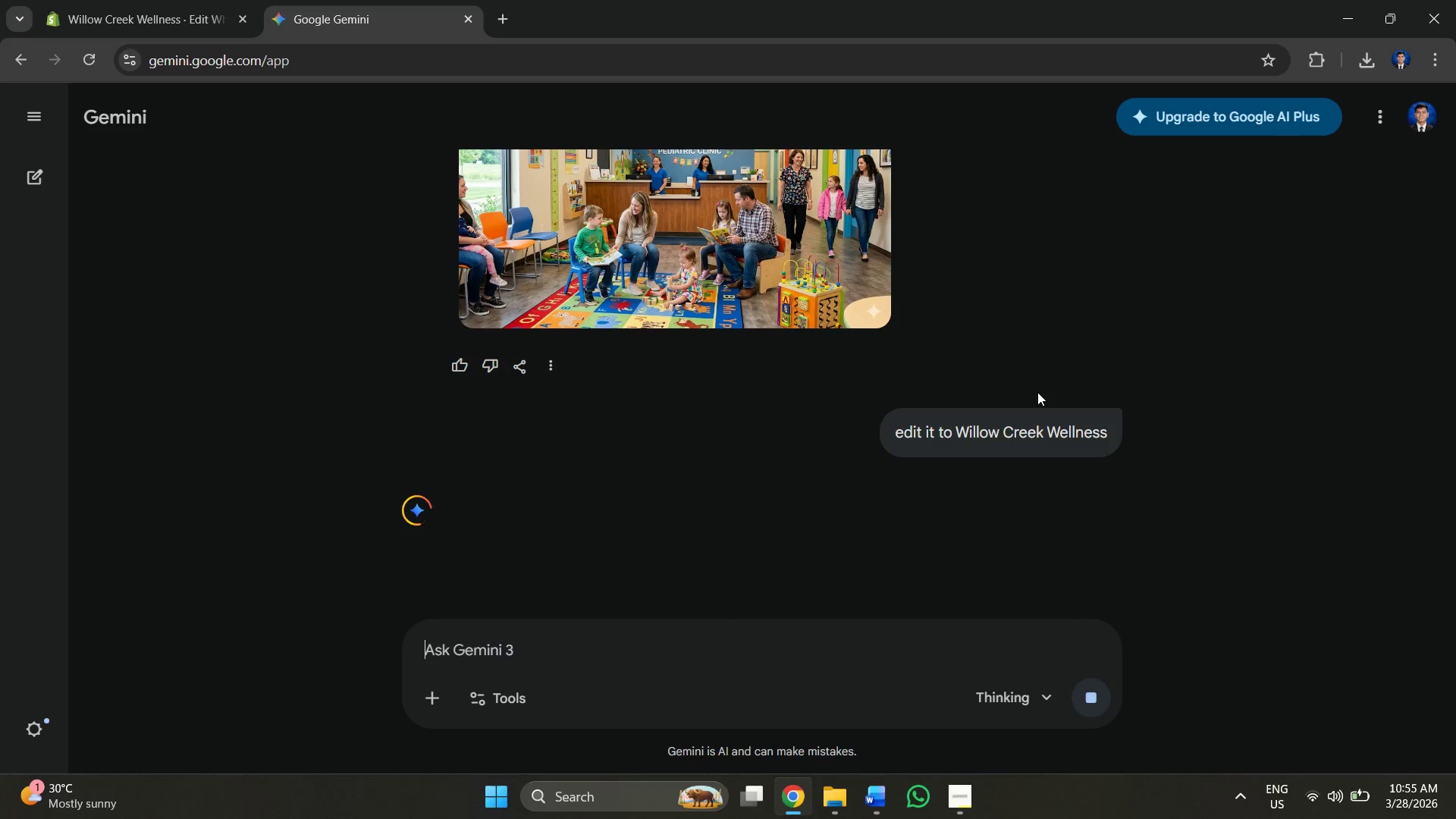 
left_click([188, 0])
 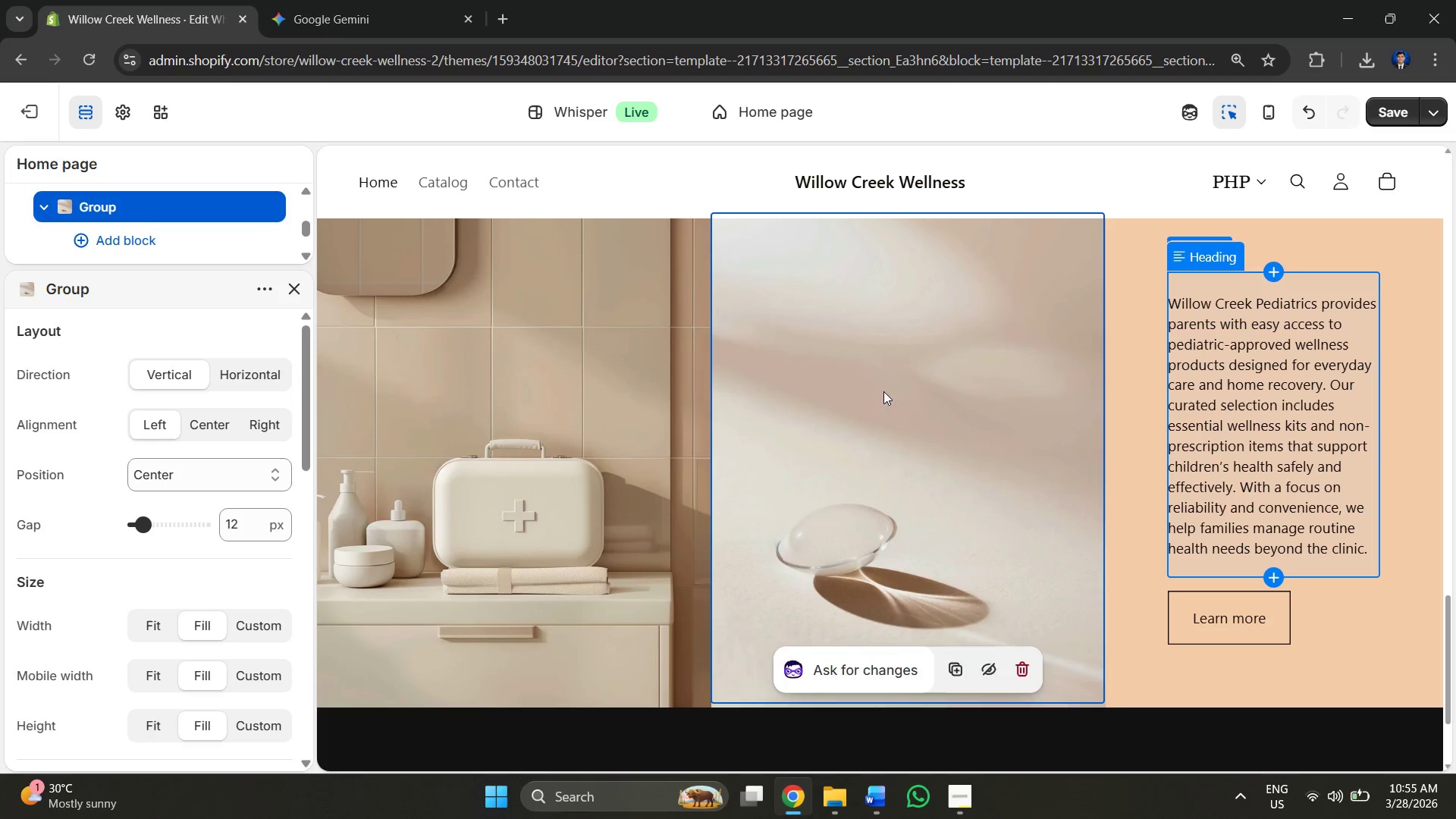 
scroll: coordinate [665, 405], scroll_direction: down, amount: 12.0
 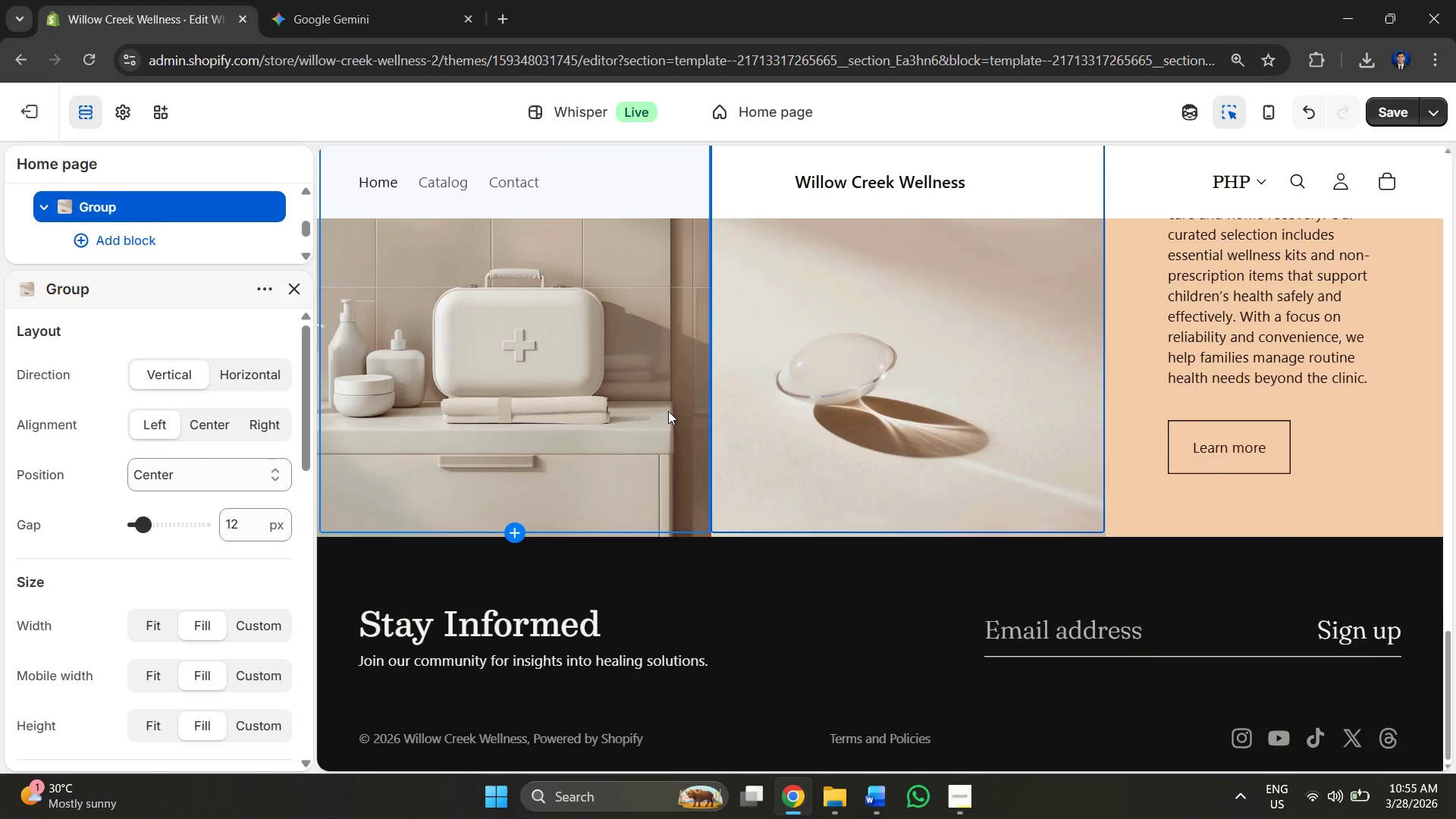 
scroll: coordinate [668, 412], scroll_direction: up, amount: 15.0
 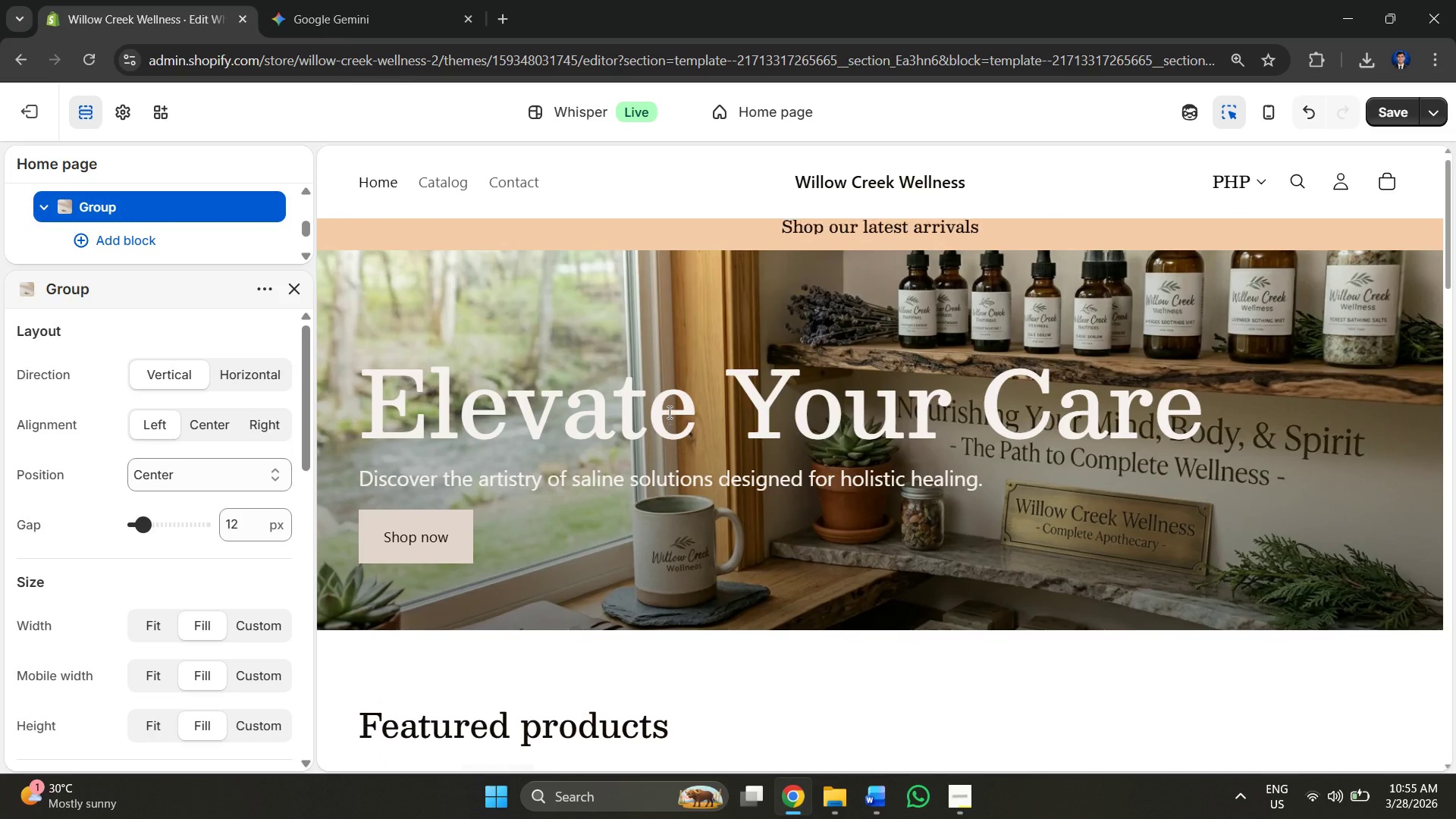 
scroll: coordinate [877, 422], scroll_direction: down, amount: 27.0
 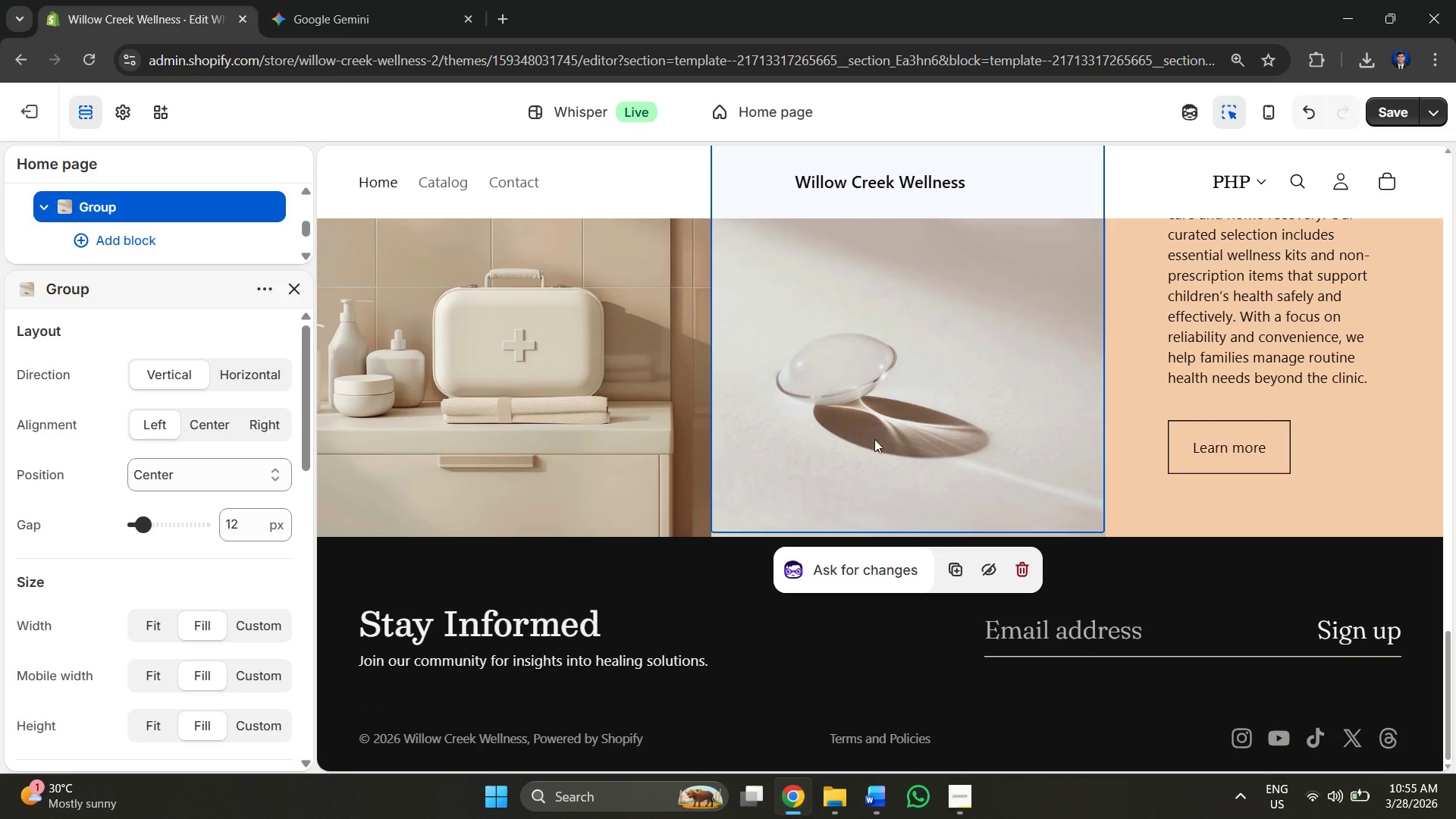 
left_click([378, 0])
 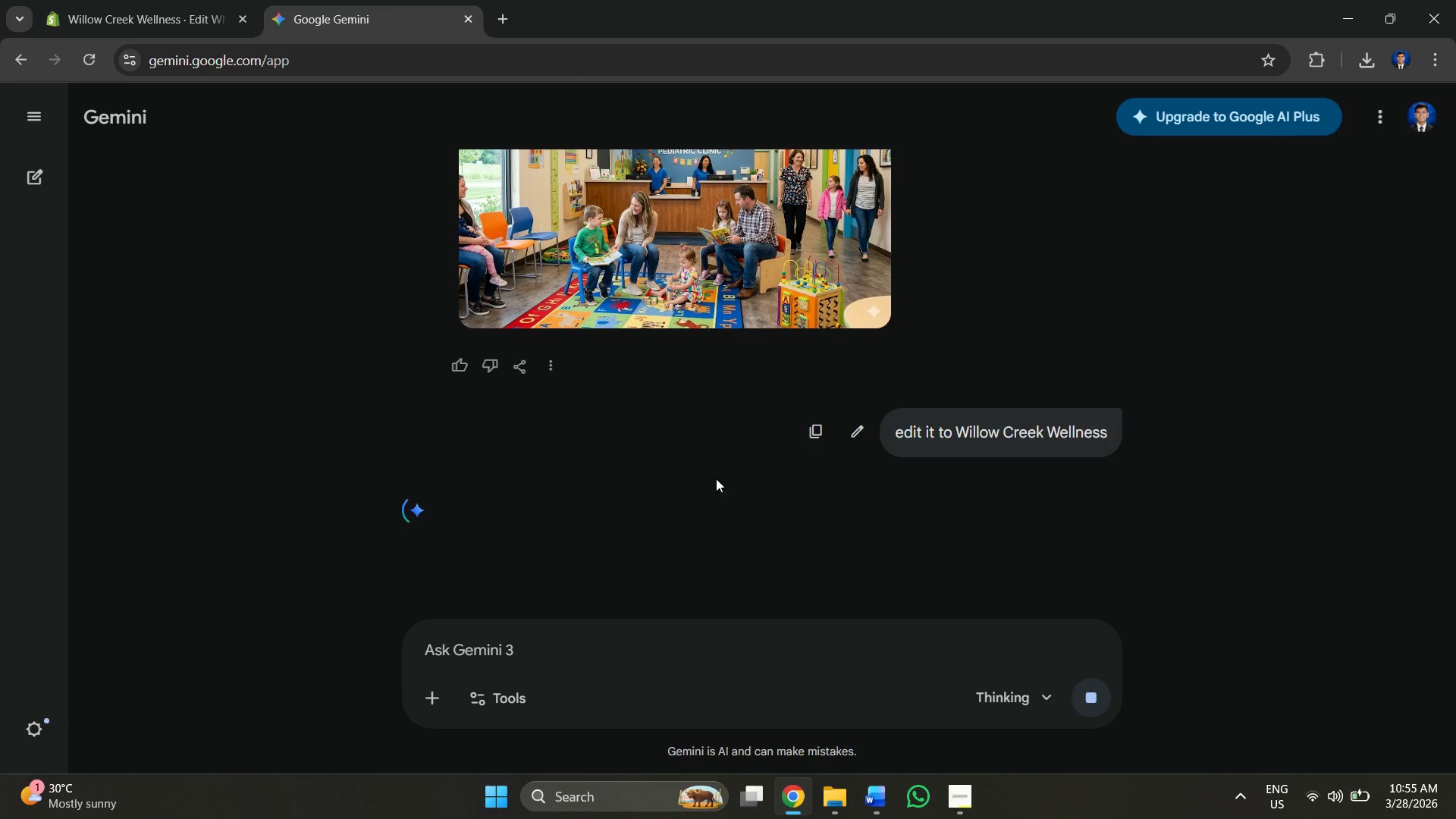 
scroll: coordinate [676, 245], scroll_direction: up, amount: 2.0
 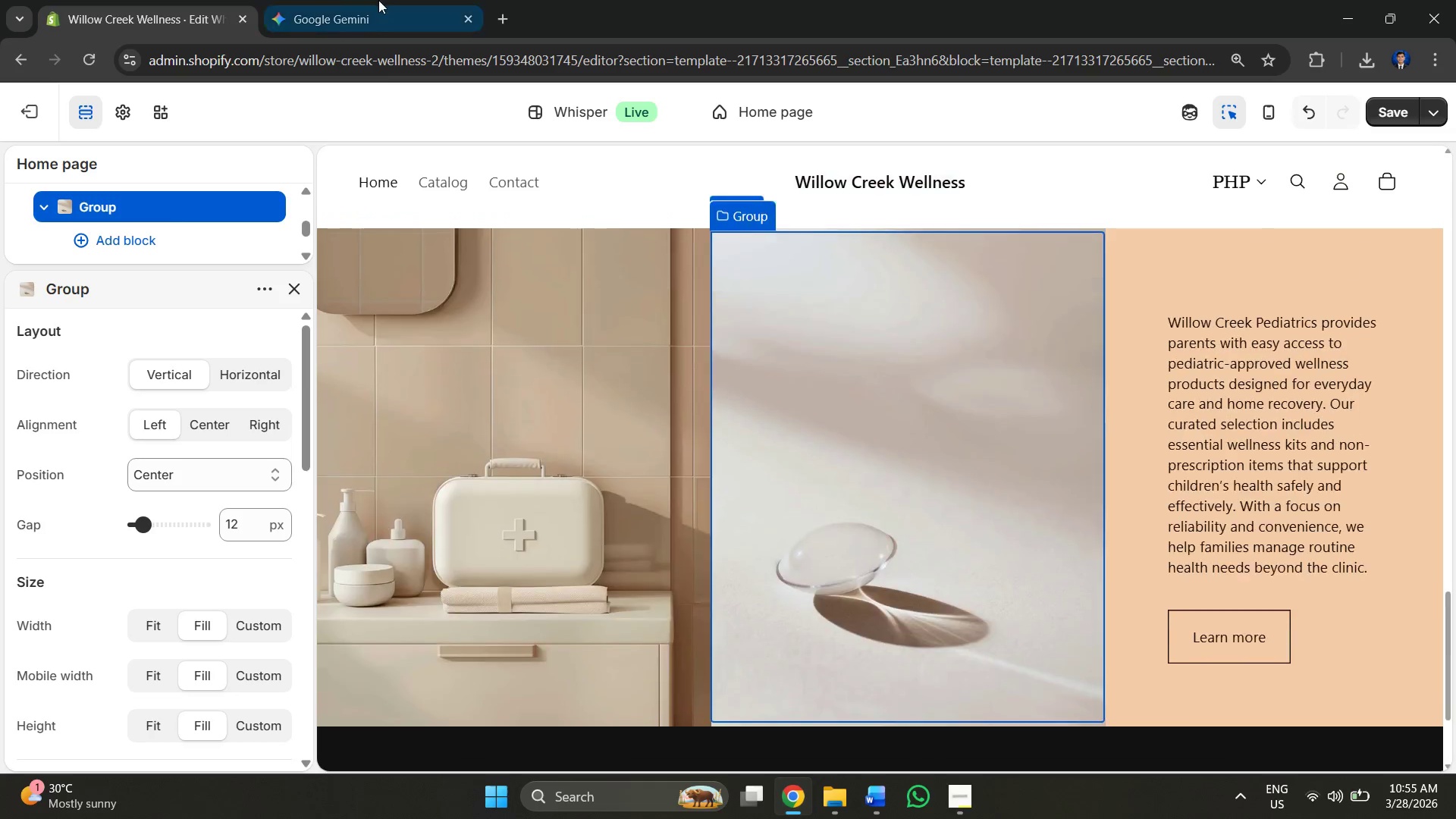 
scroll: coordinate [595, 460], scroll_direction: down, amount: 3.0
 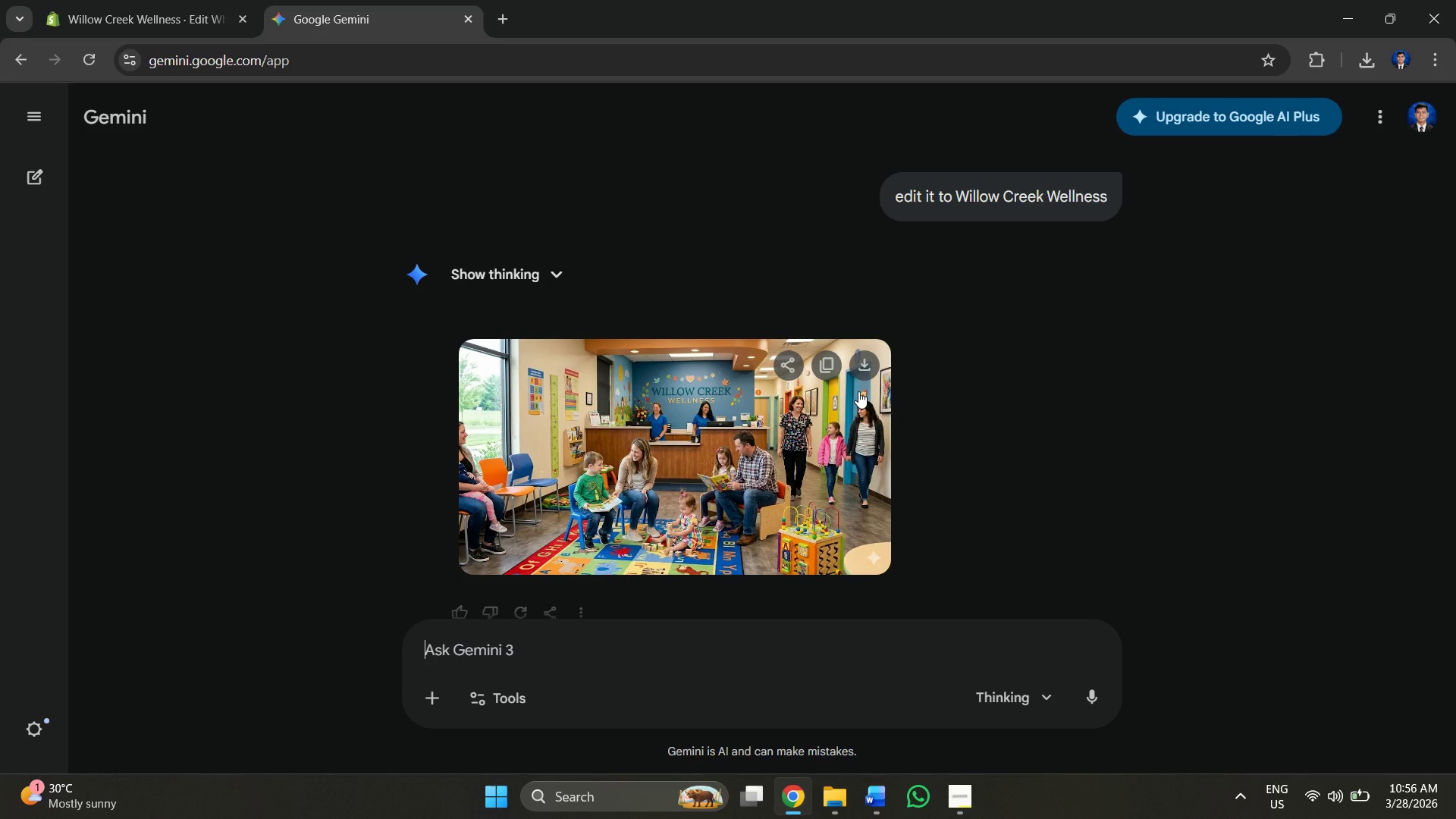 
wait(42.76)
 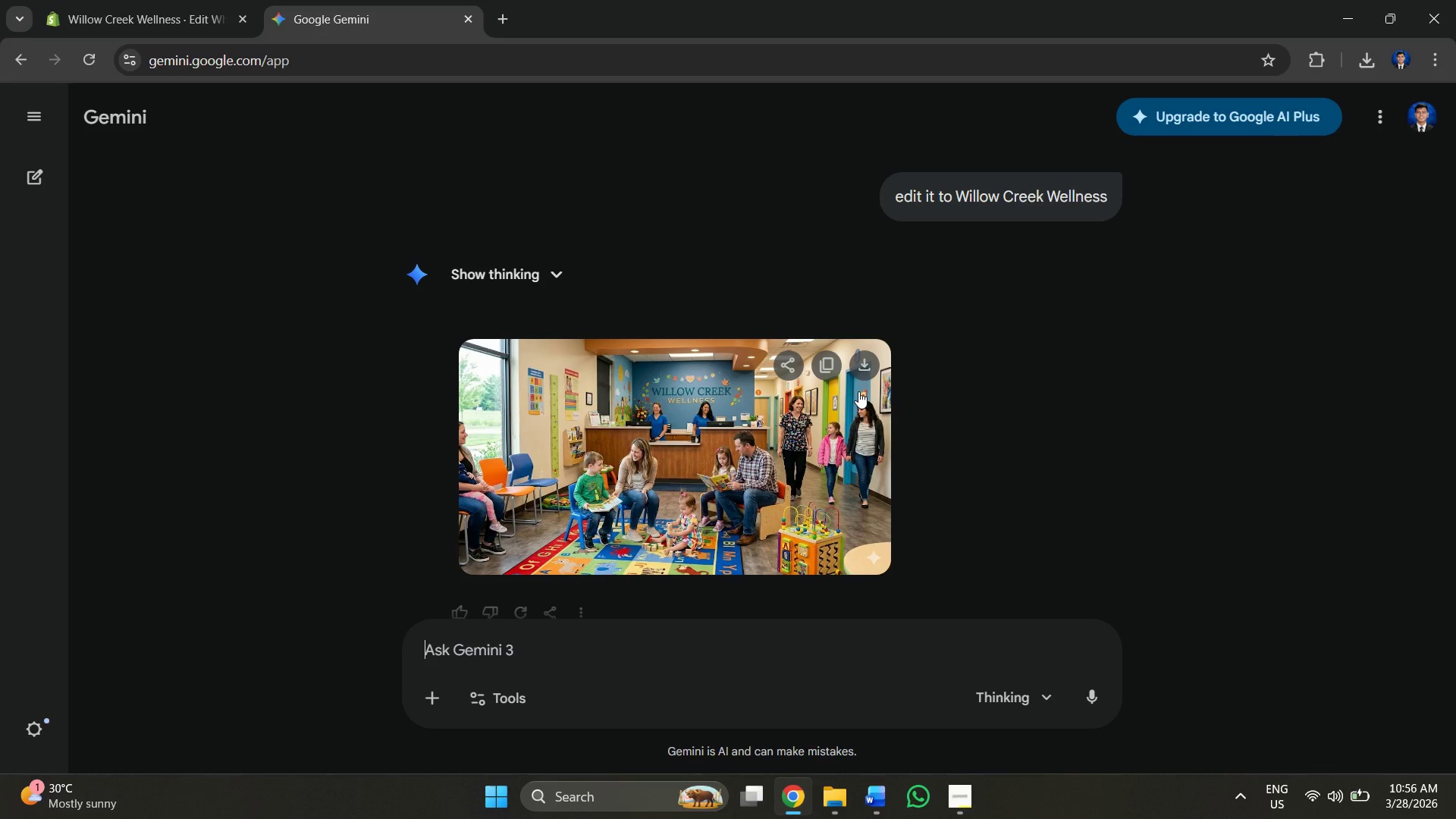 
scroll: coordinate [986, 303], scroll_direction: down, amount: 4.0
 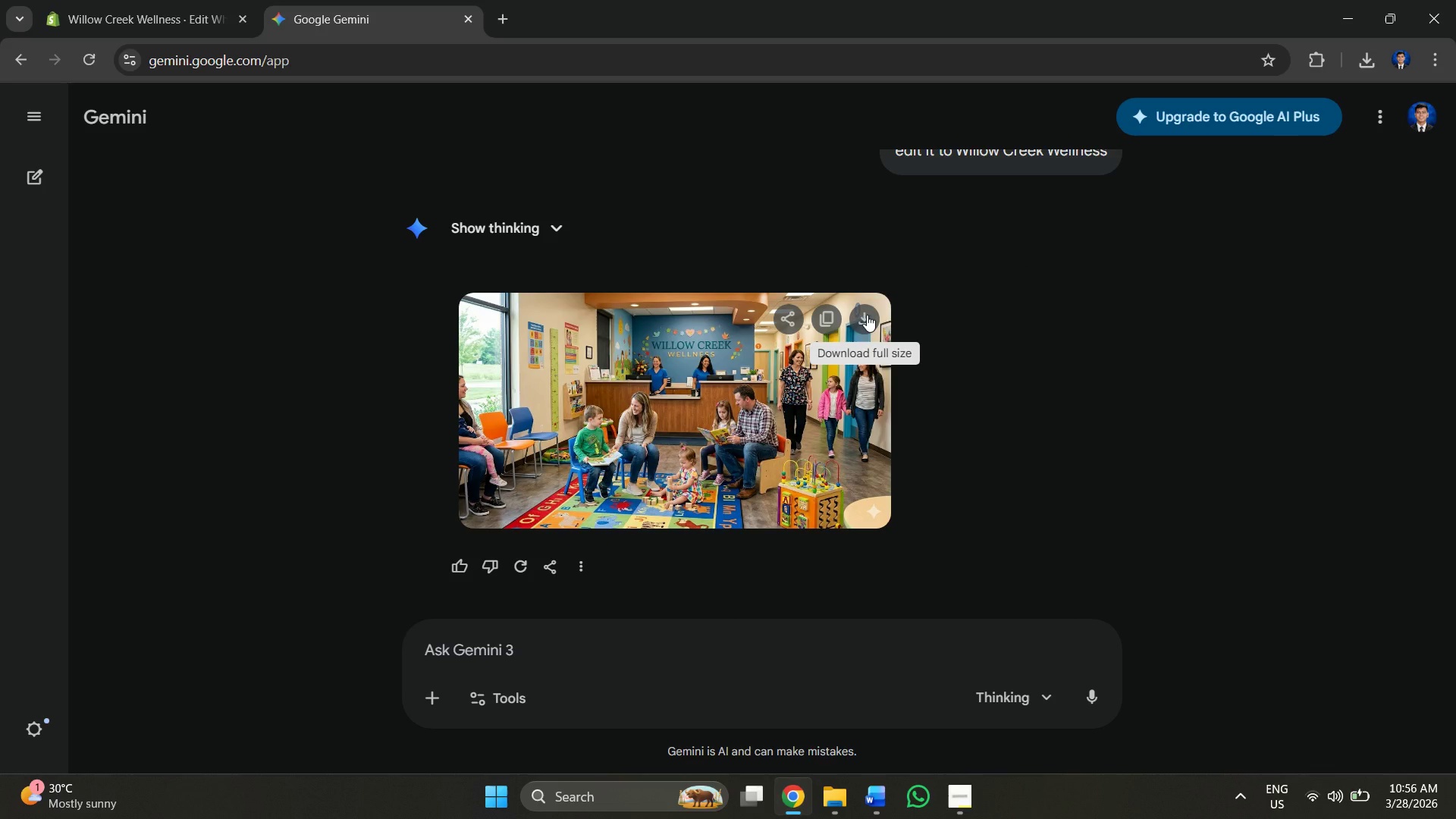 
left_click([746, 656])
 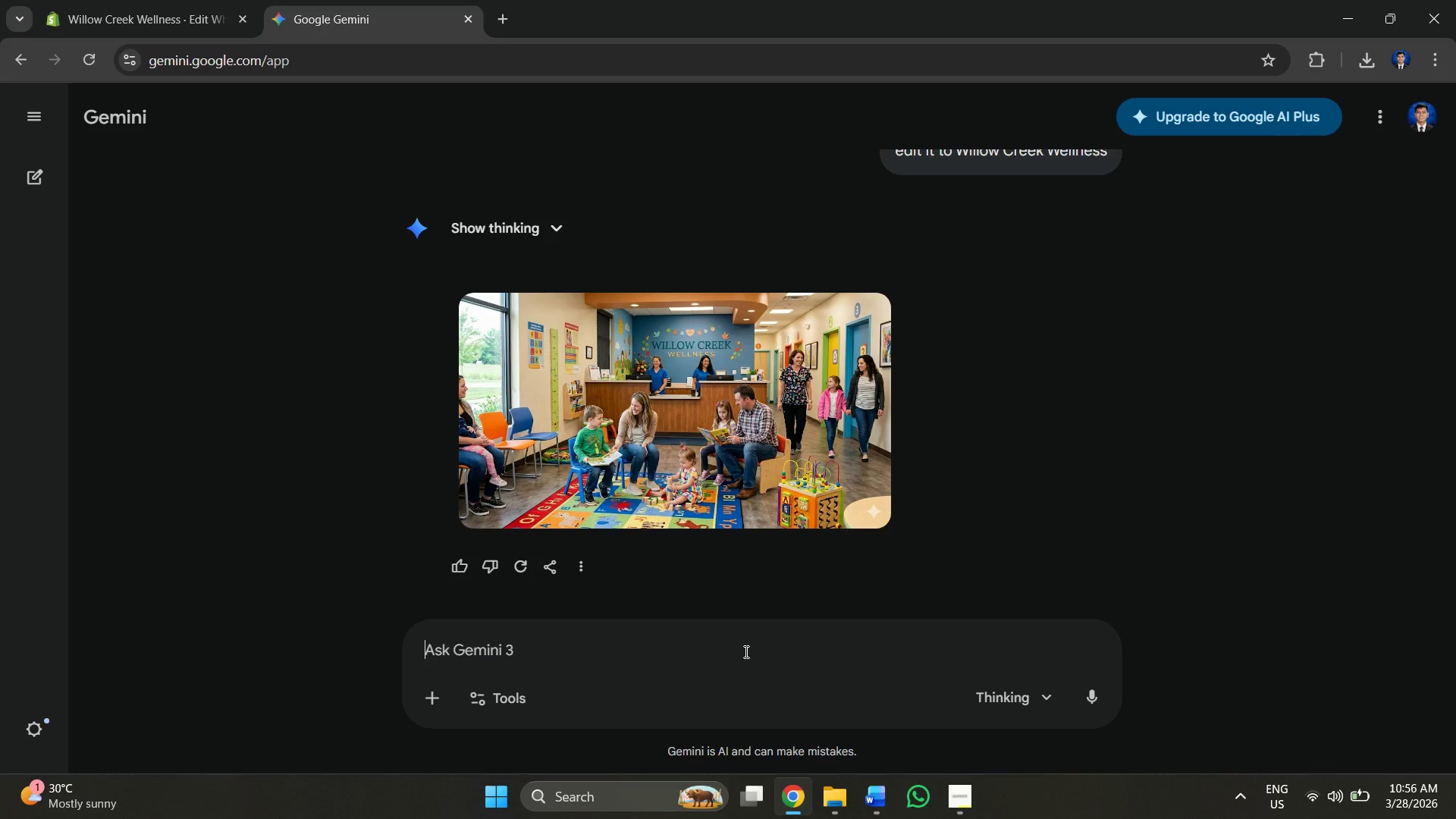 
key(Backspace)
 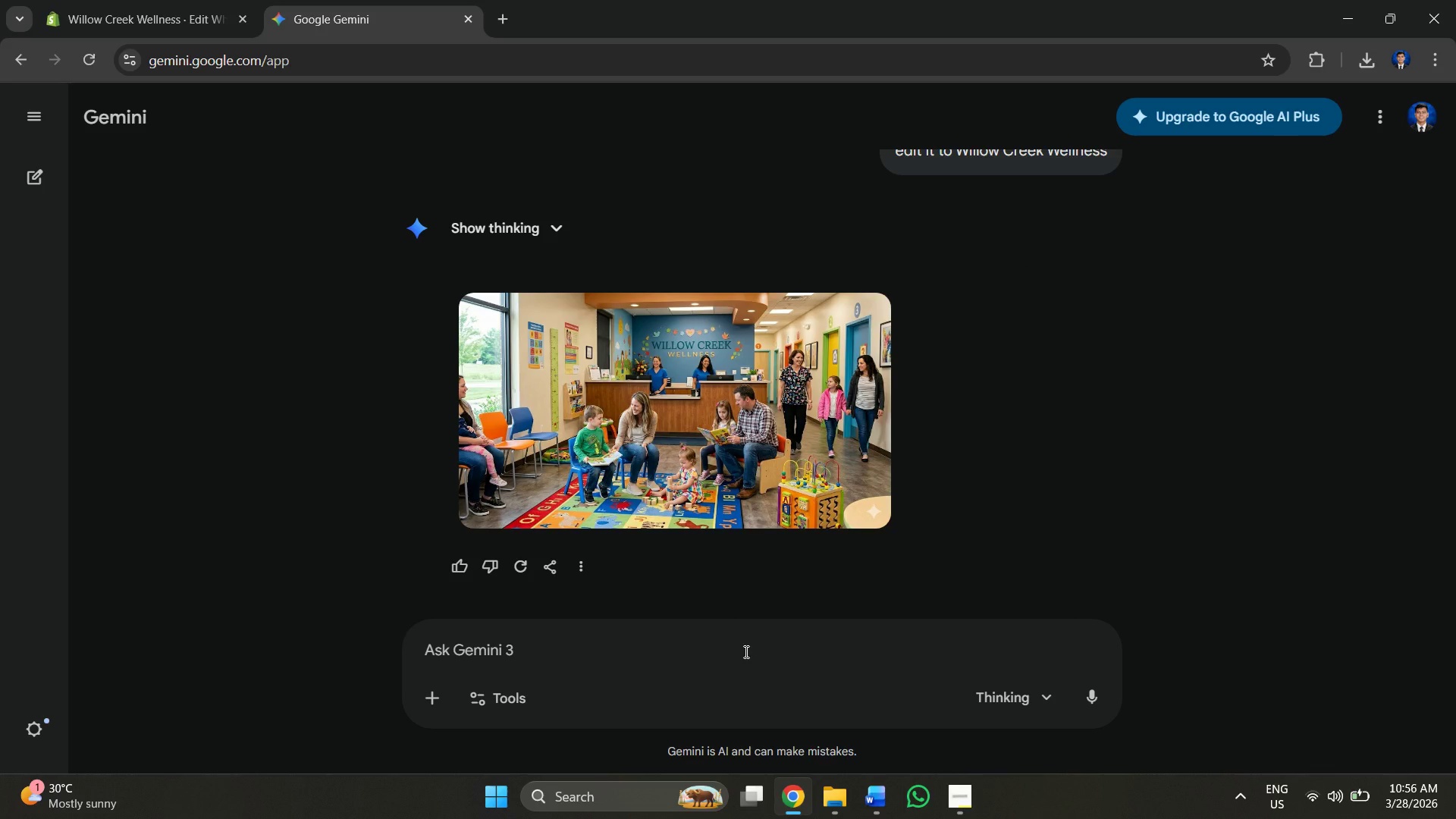 
key(Backspace)
 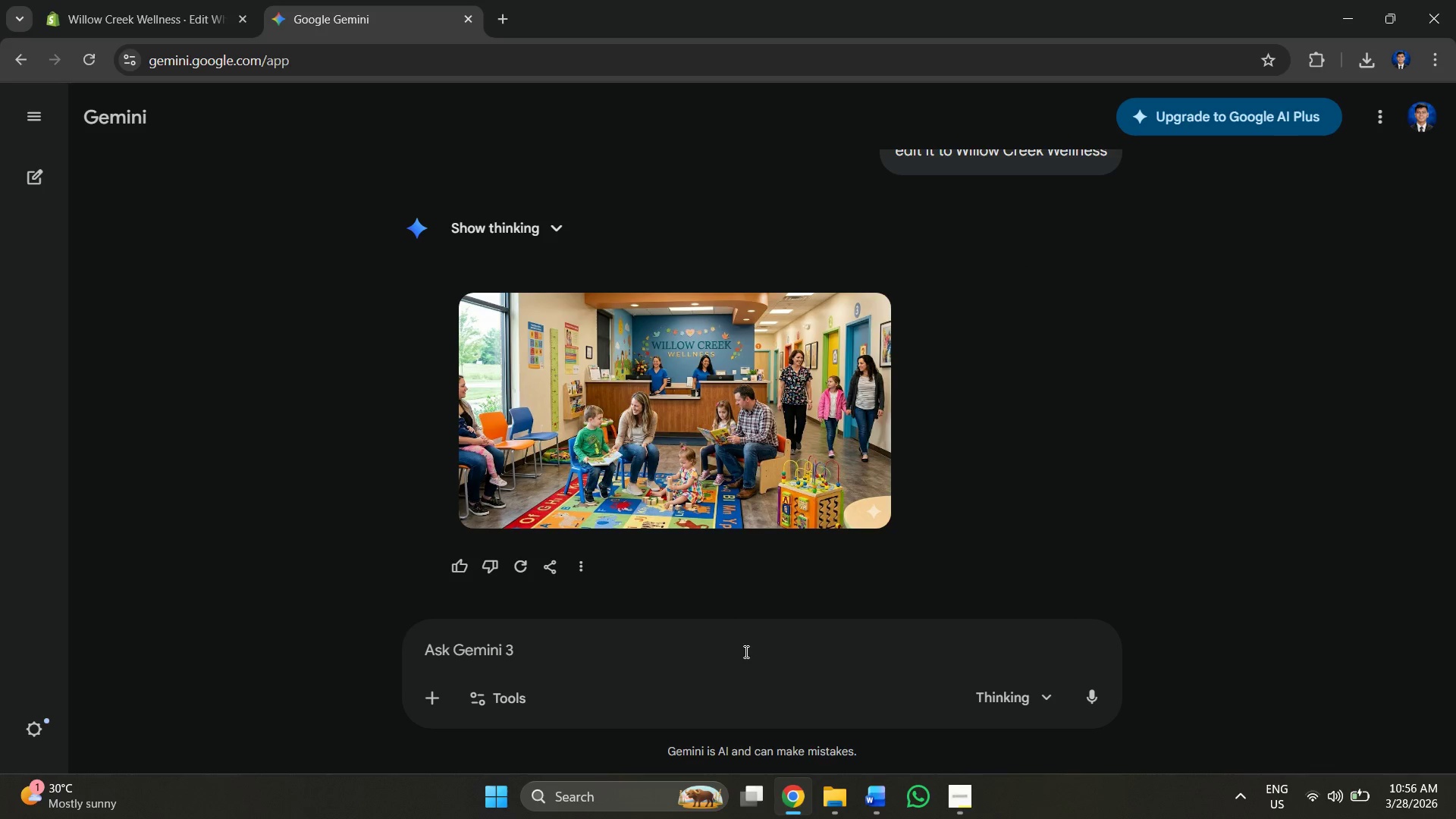 
key(Backspace)
 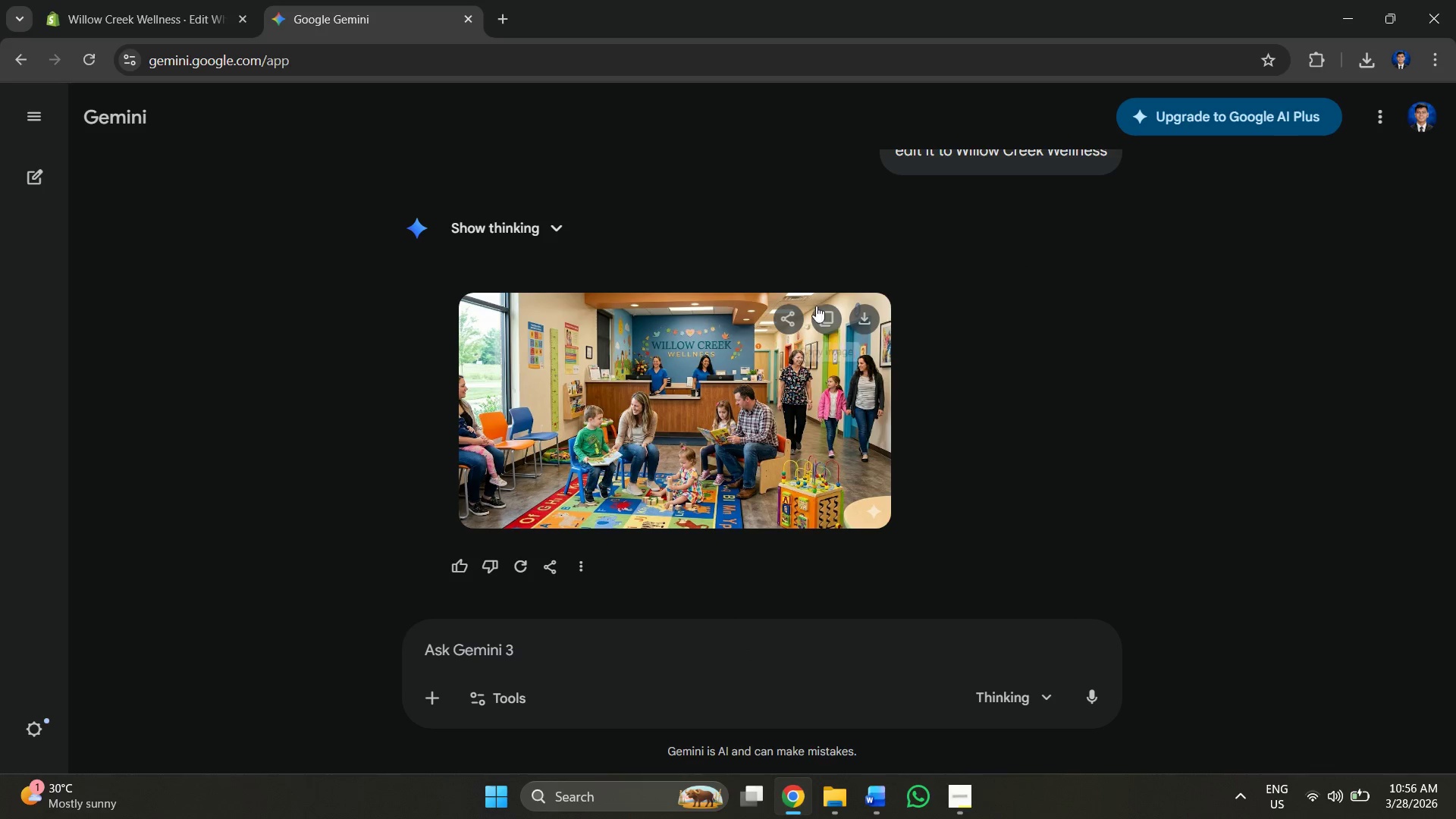 
left_click([858, 322])
 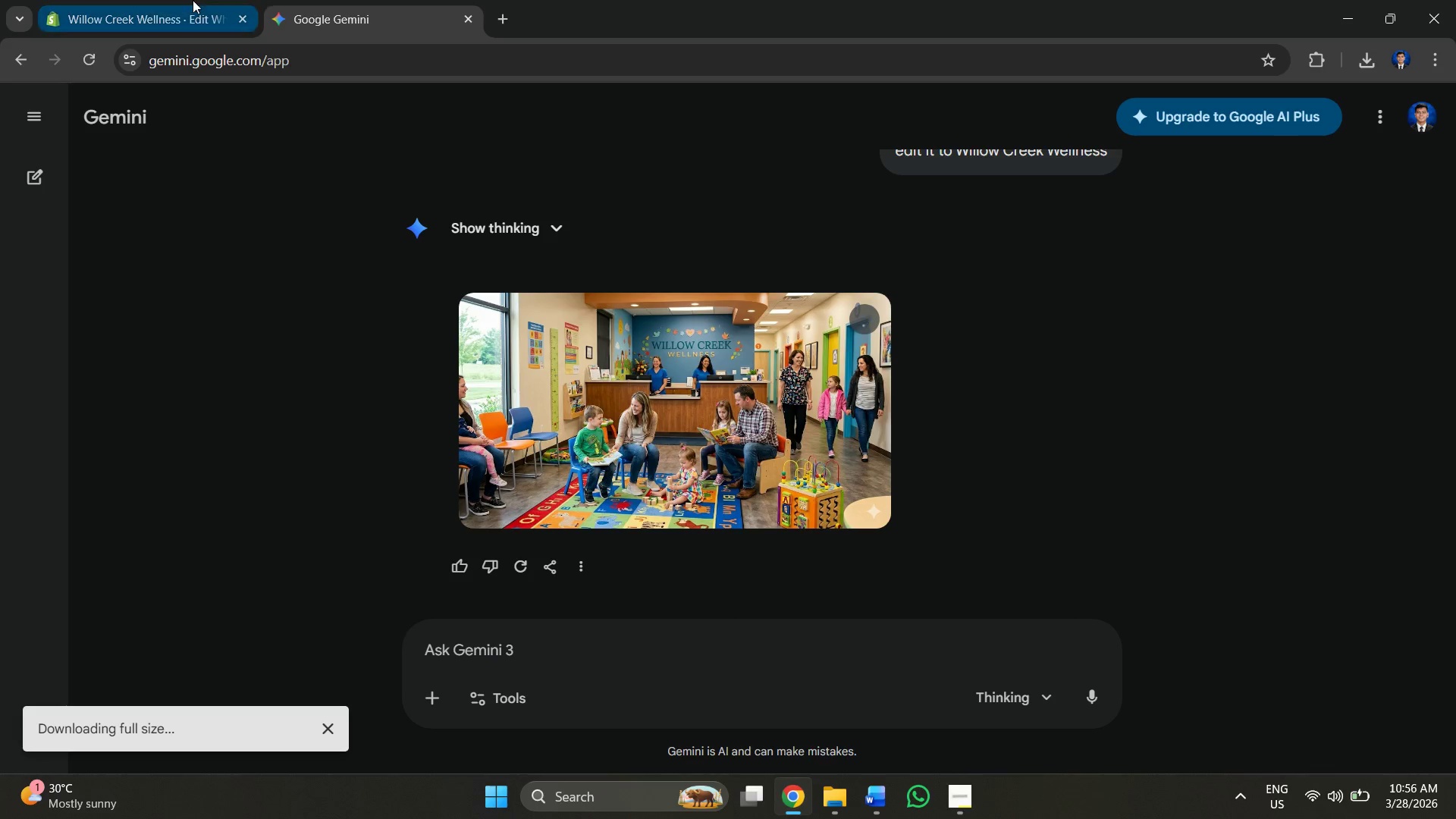 
double_click([342, 0])
 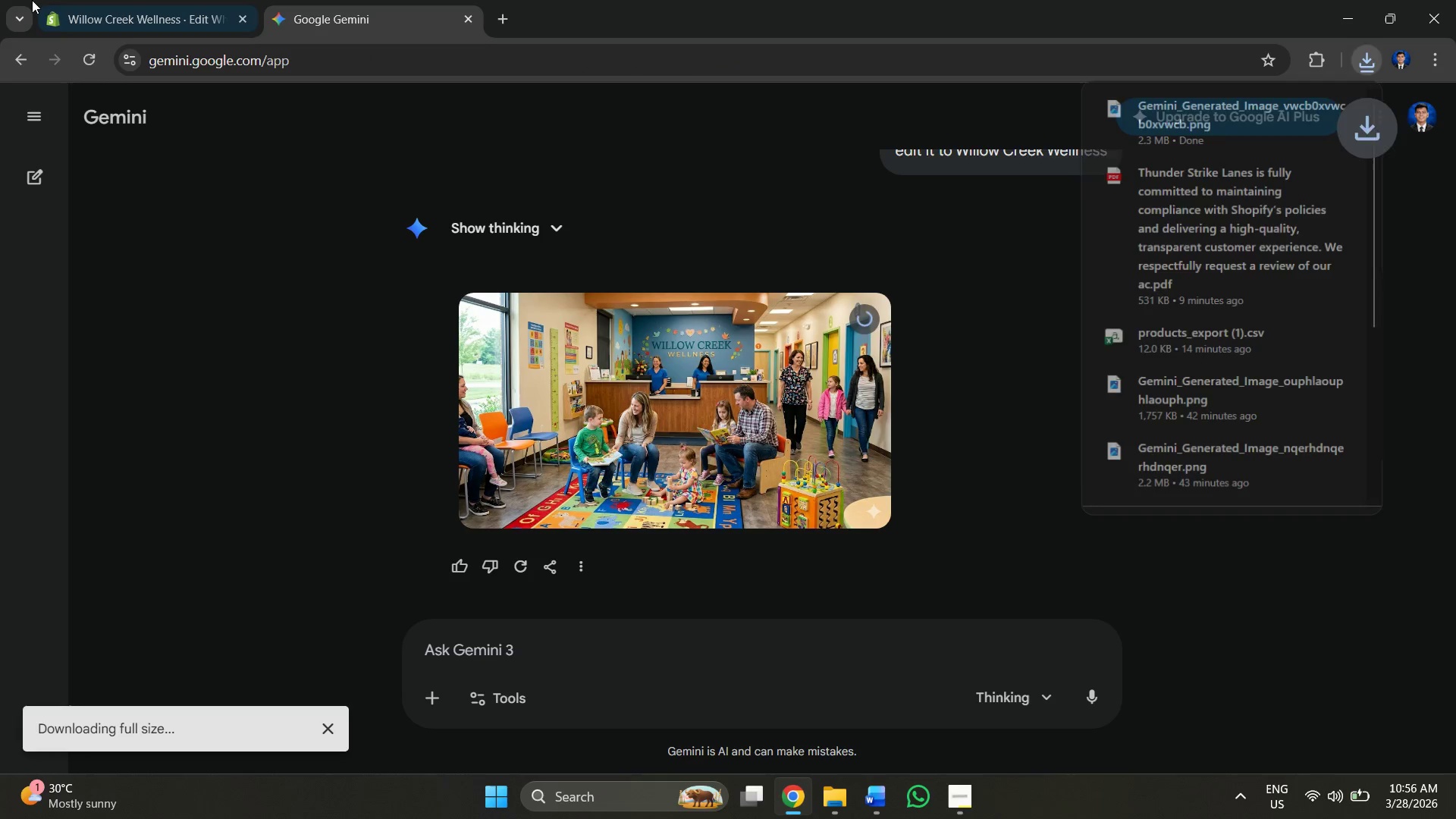 
left_click([28, 0])
 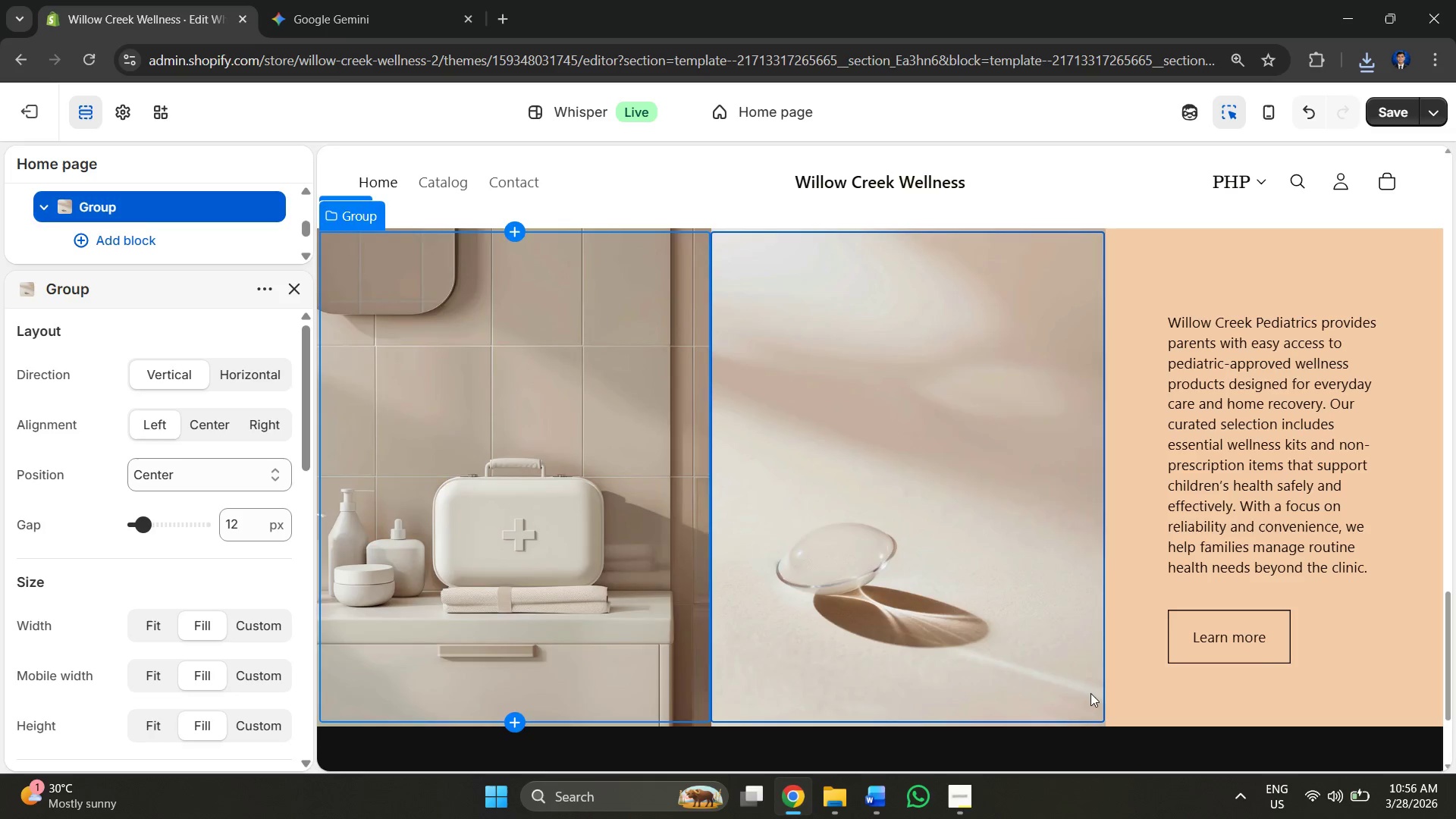 
left_click([938, 469])
 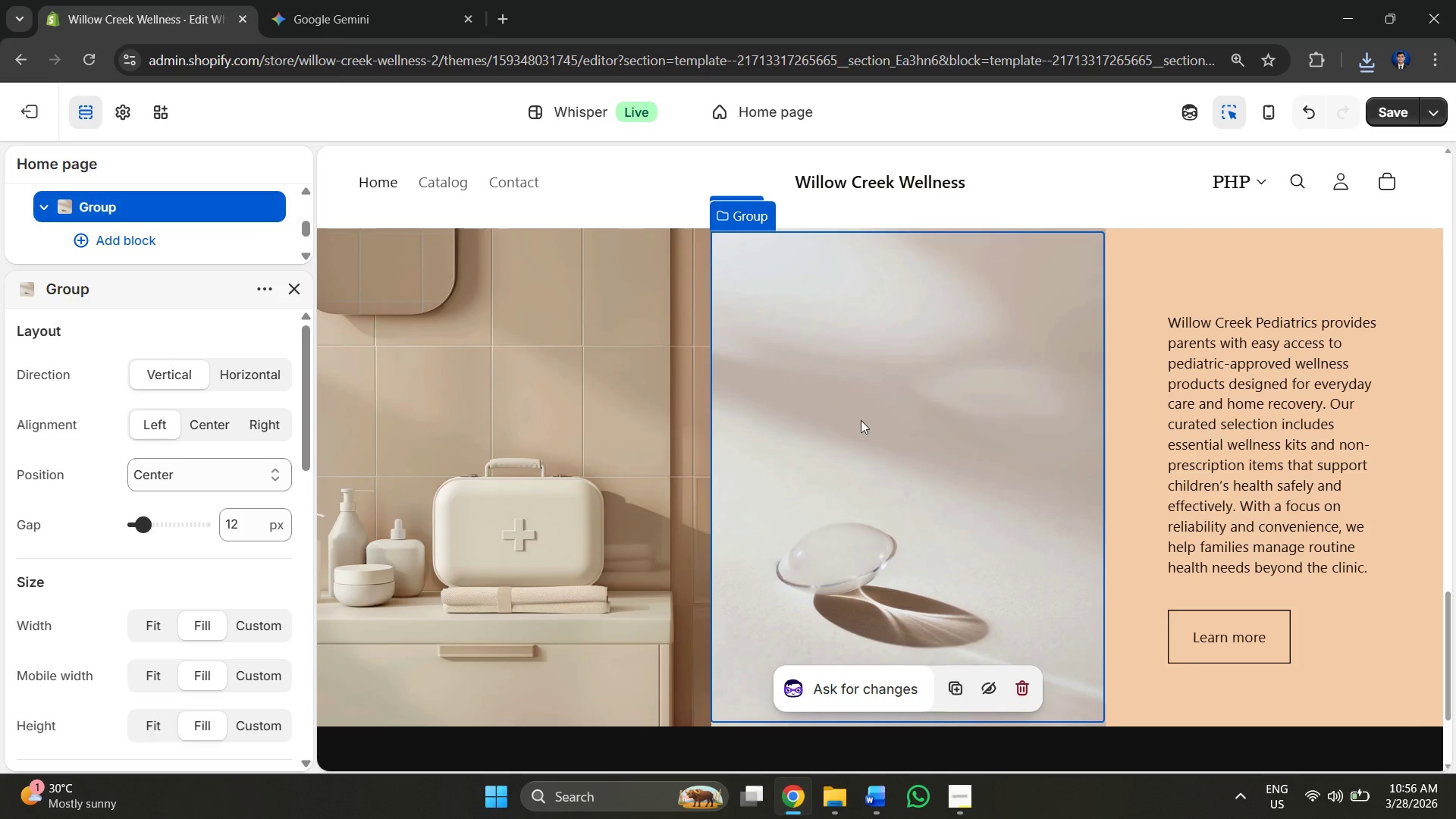 
scroll: coordinate [823, 413], scroll_direction: down, amount: 6.0
 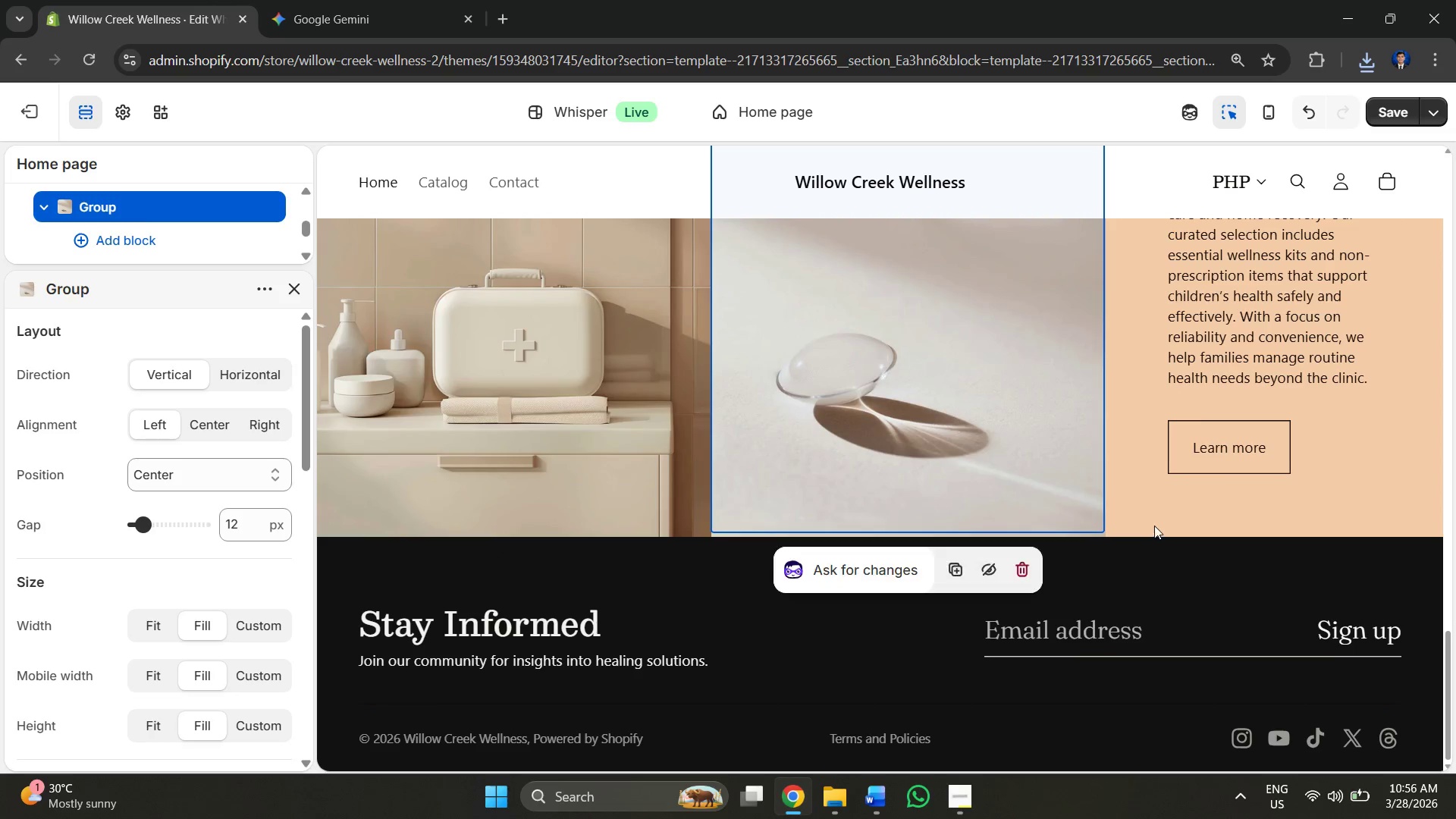 
scroll: coordinate [1150, 523], scroll_direction: up, amount: 5.0
 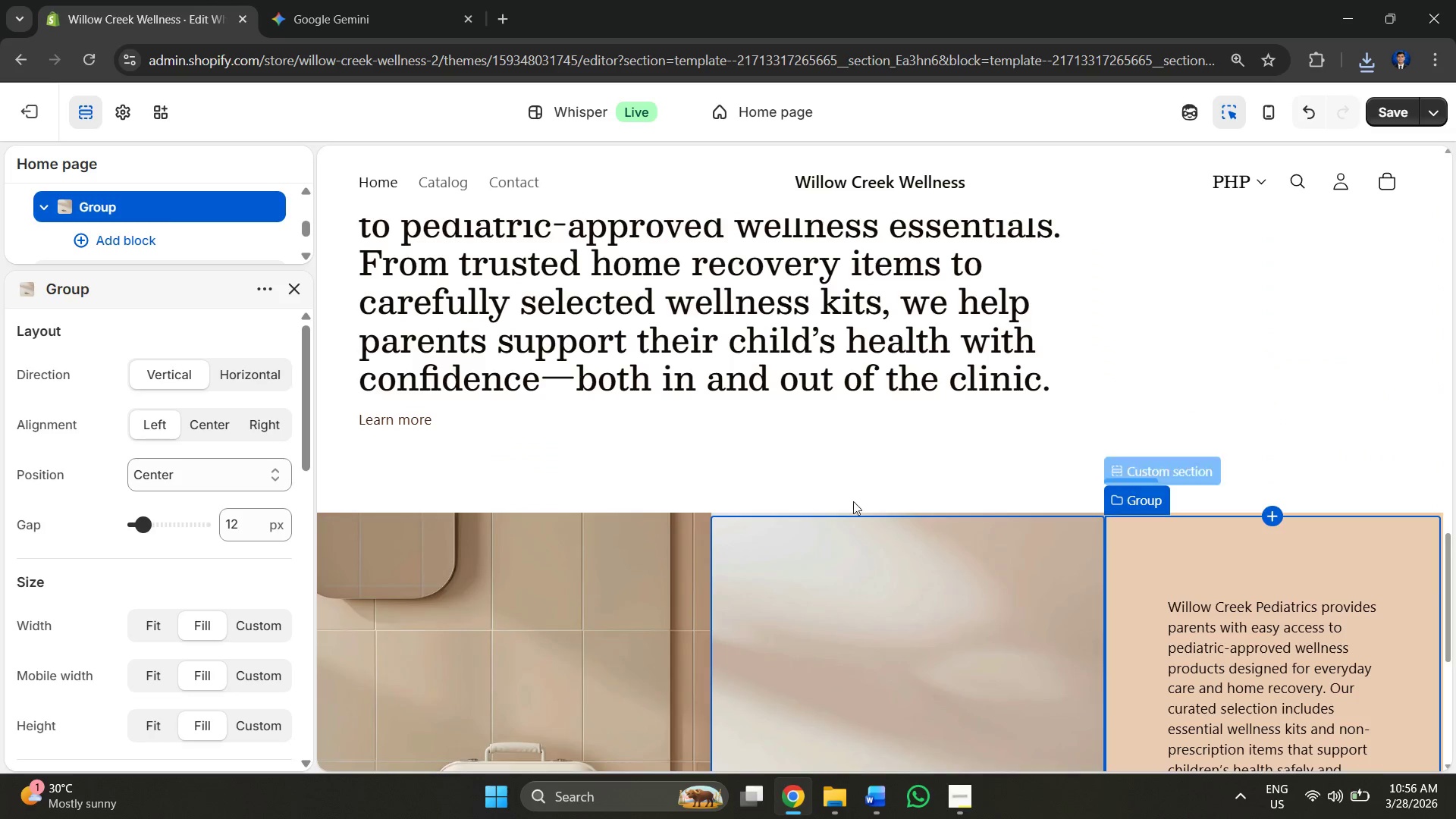 
scroll: coordinate [824, 457], scroll_direction: down, amount: 5.0
 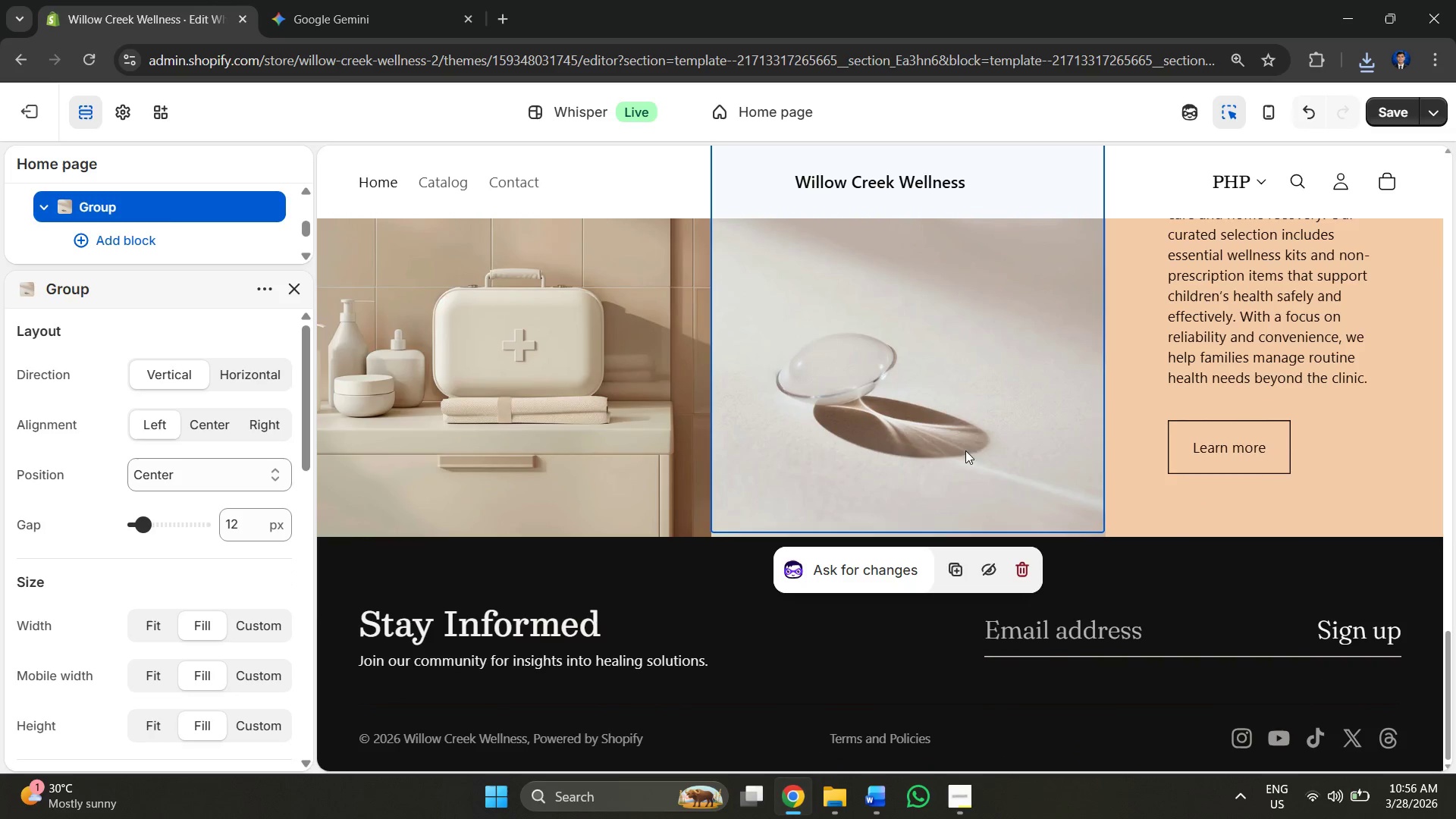 
left_click([952, 397])
 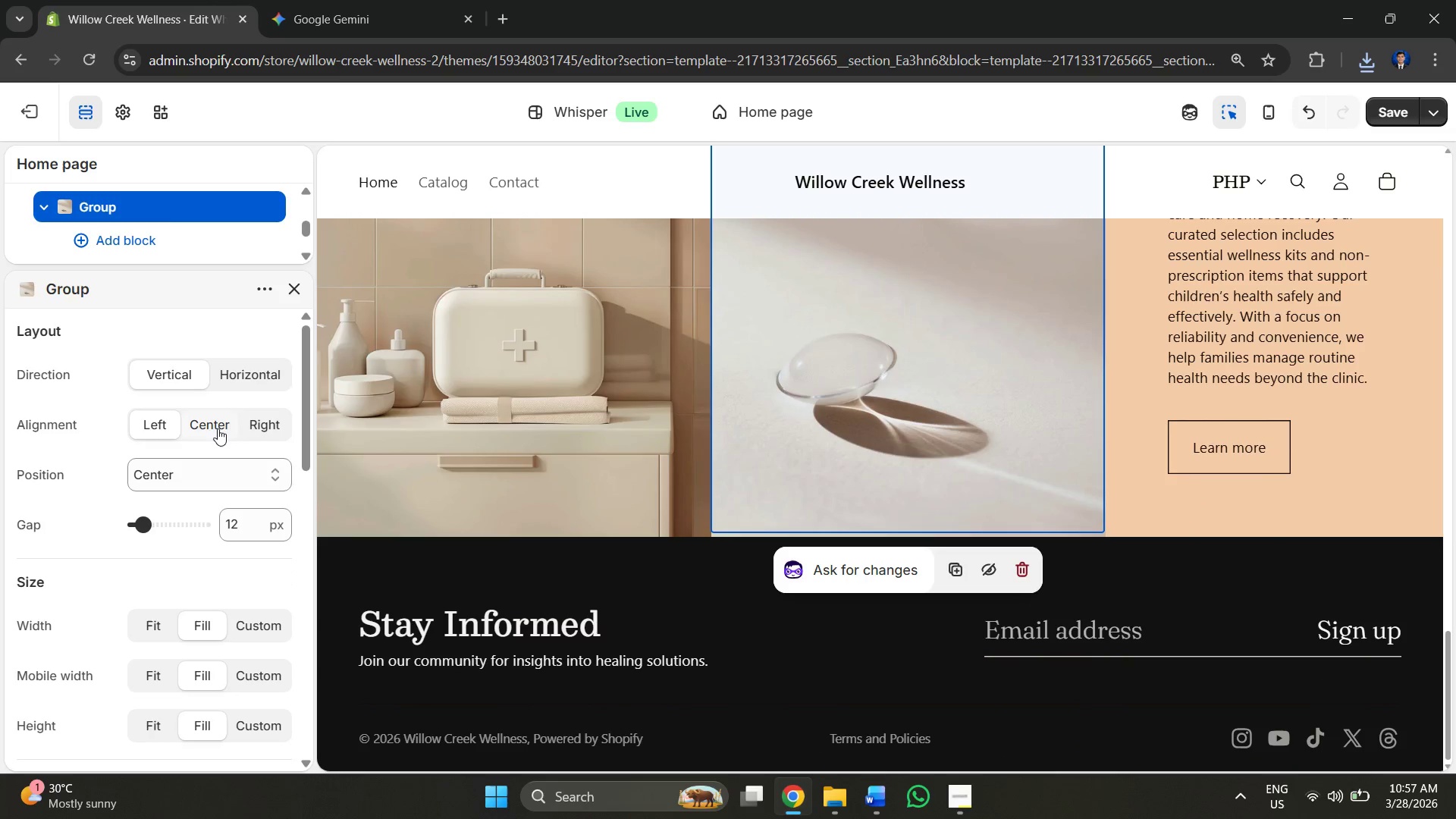 
scroll: coordinate [617, 406], scroll_direction: up, amount: 7.0
 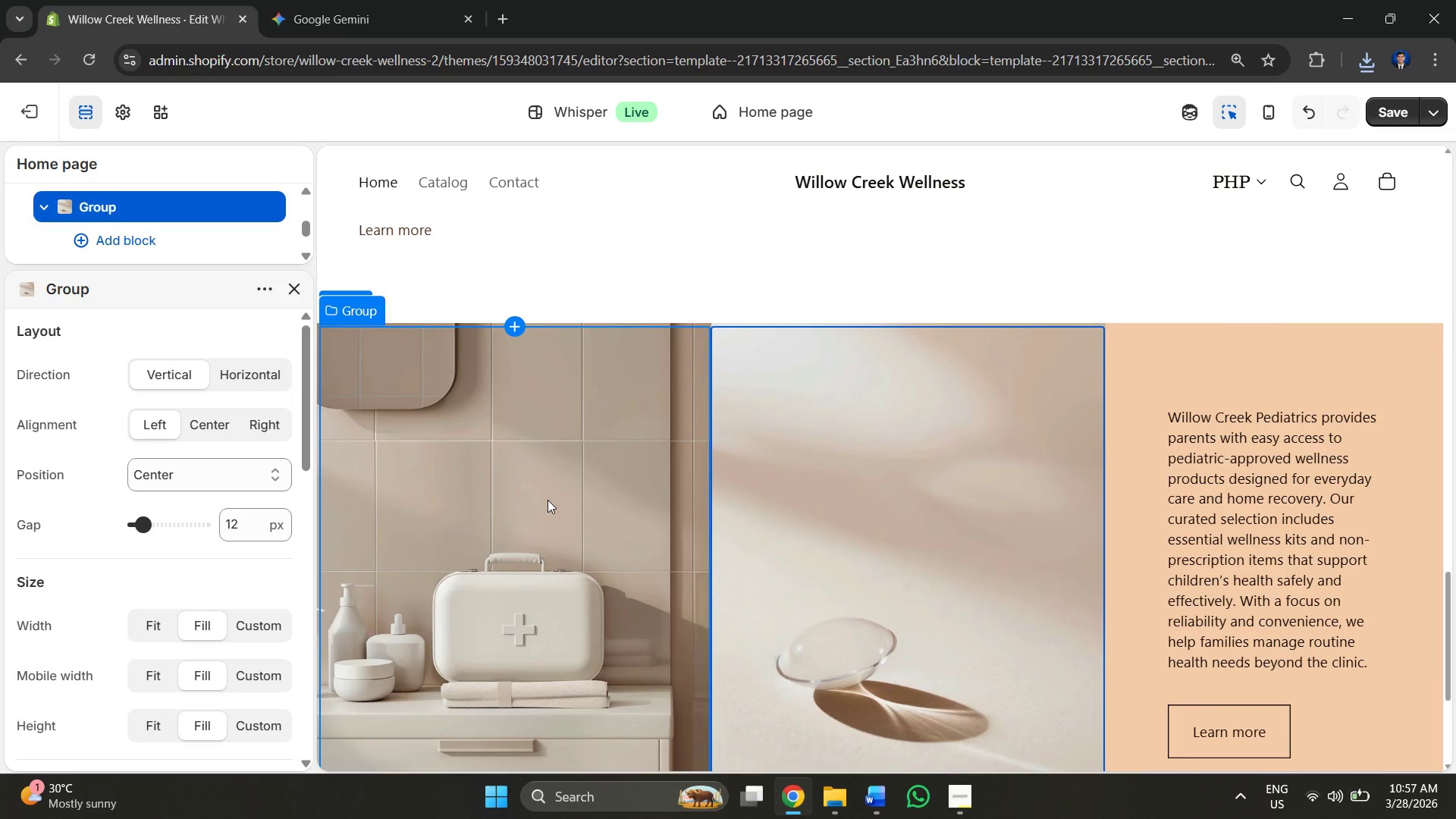 
left_click([548, 500])
 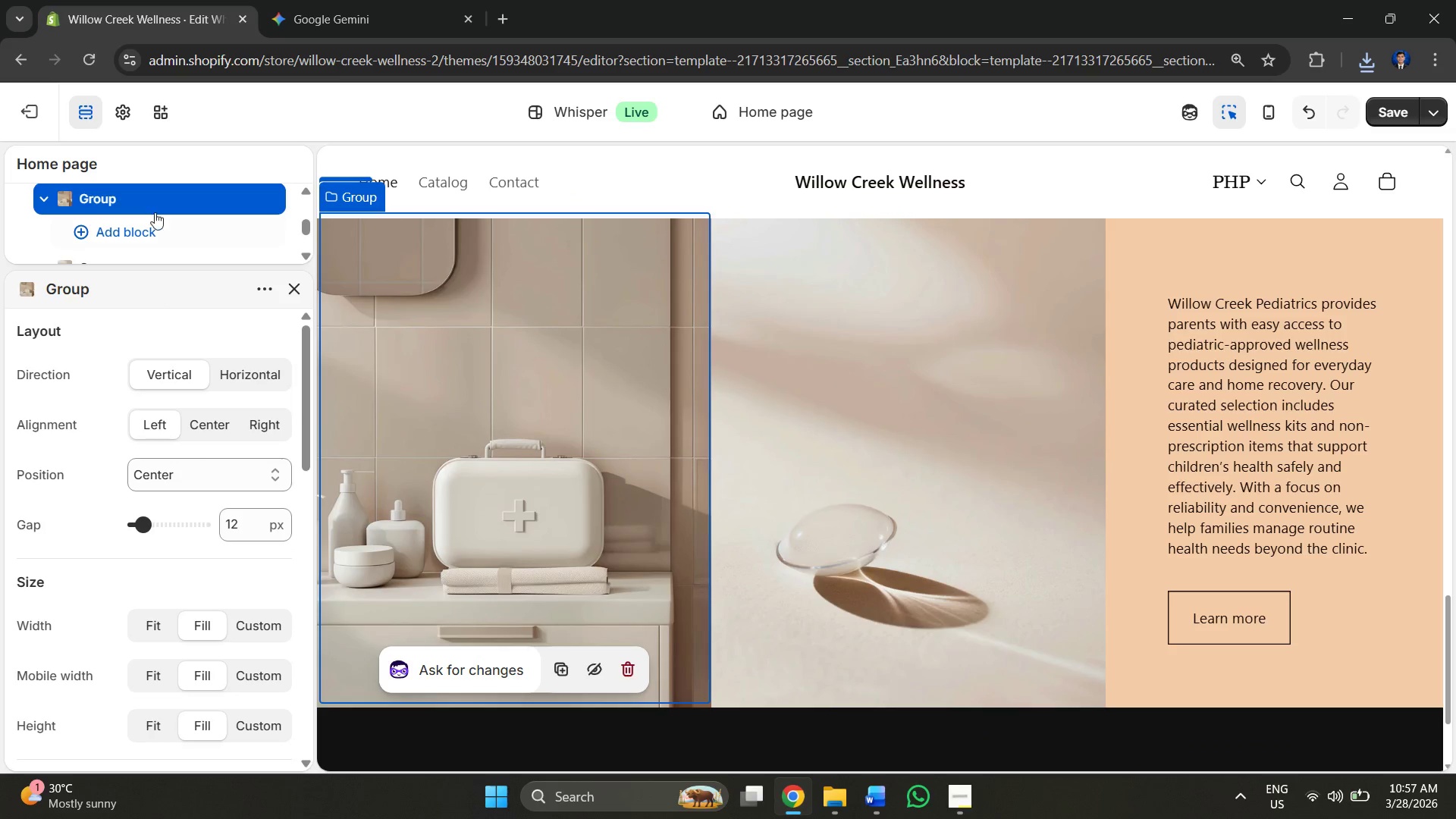 
left_click([378, 0])
 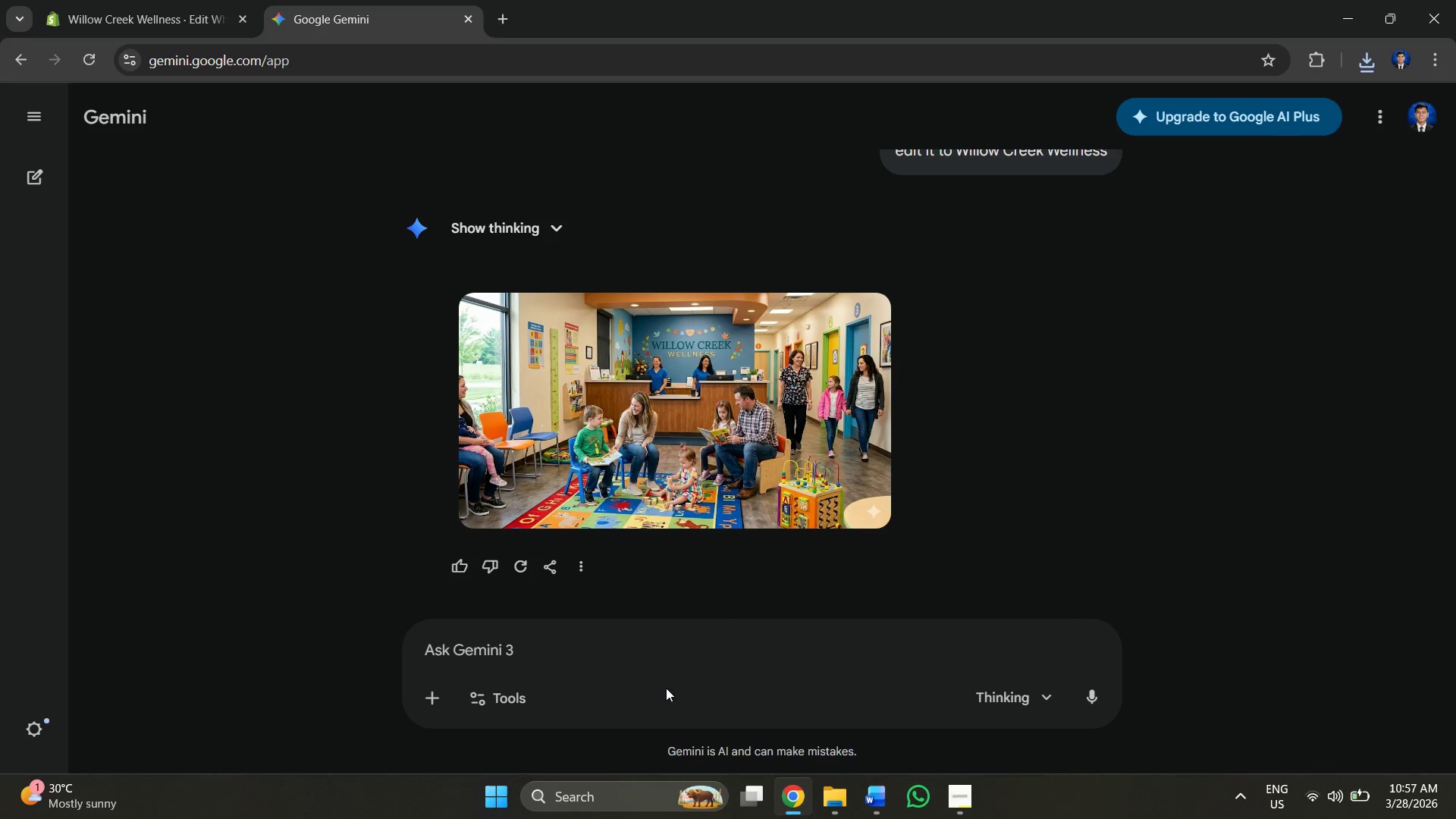 
scroll: coordinate [416, 22], scroll_direction: up, amount: 1.0
 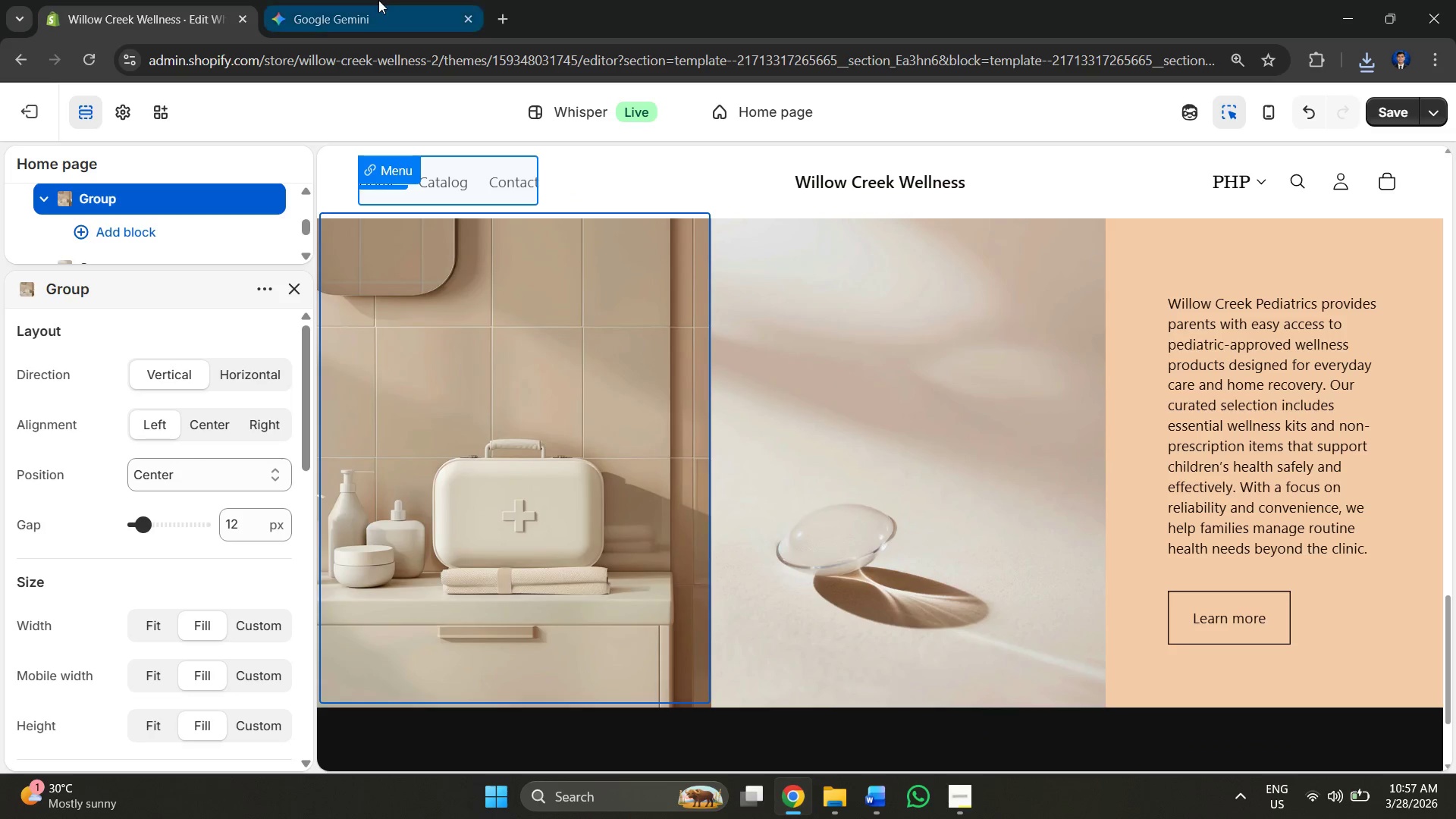 
left_click([518, 631])
 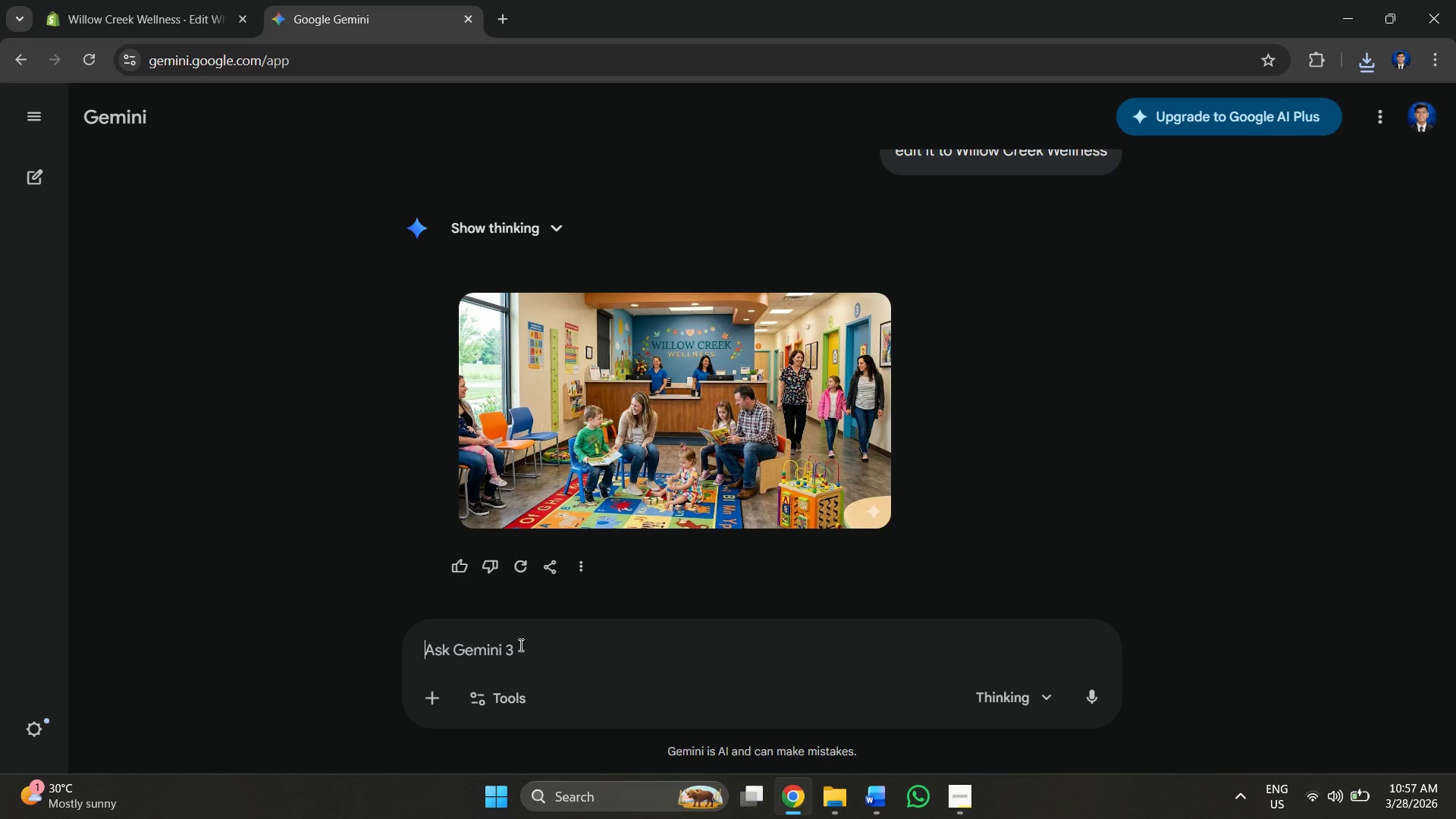 
key(Backspace)
key(Backspace)
key(Backspace)
type(generate me a photo of a child smiling )
 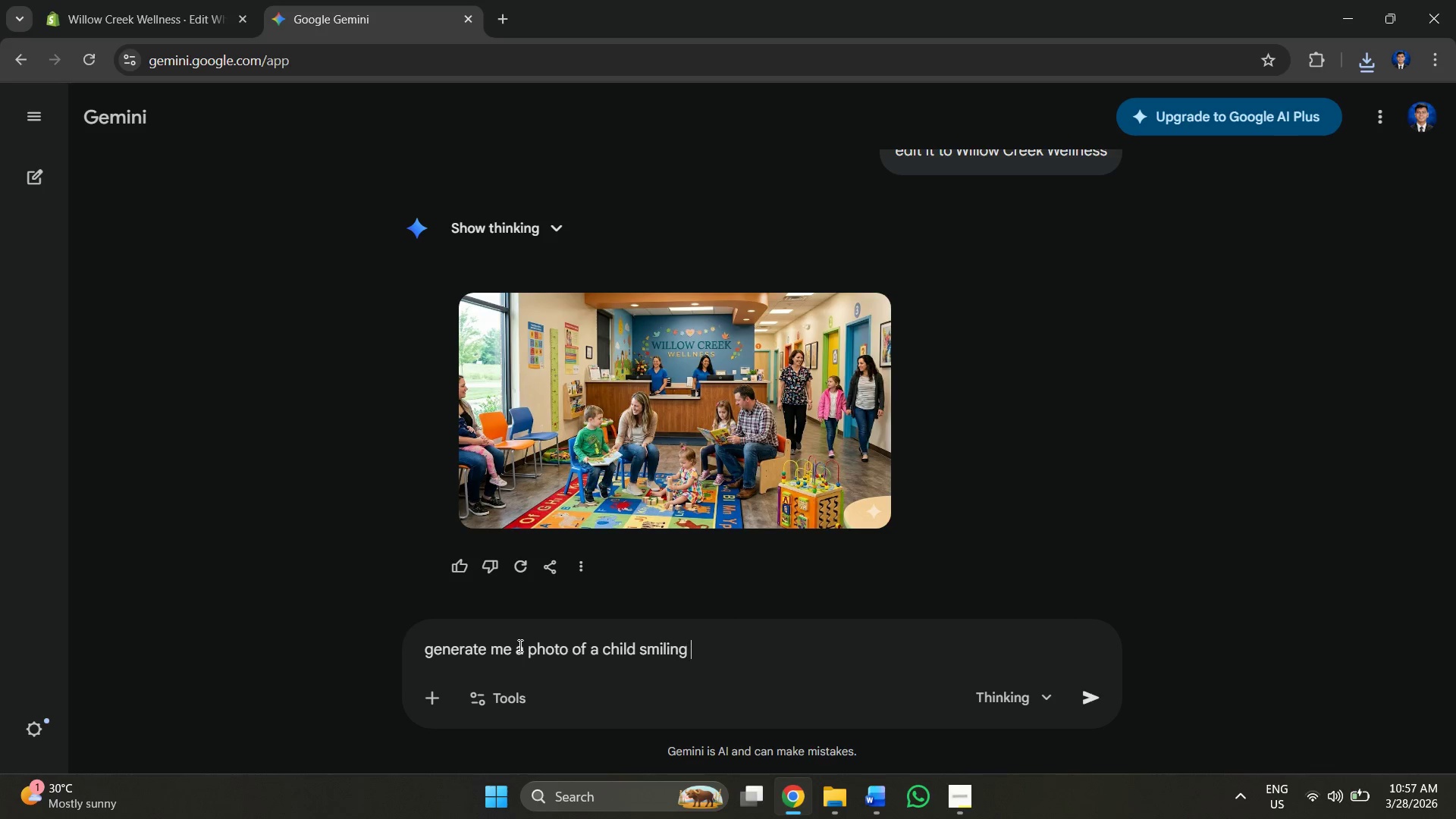 
key(Enter)
 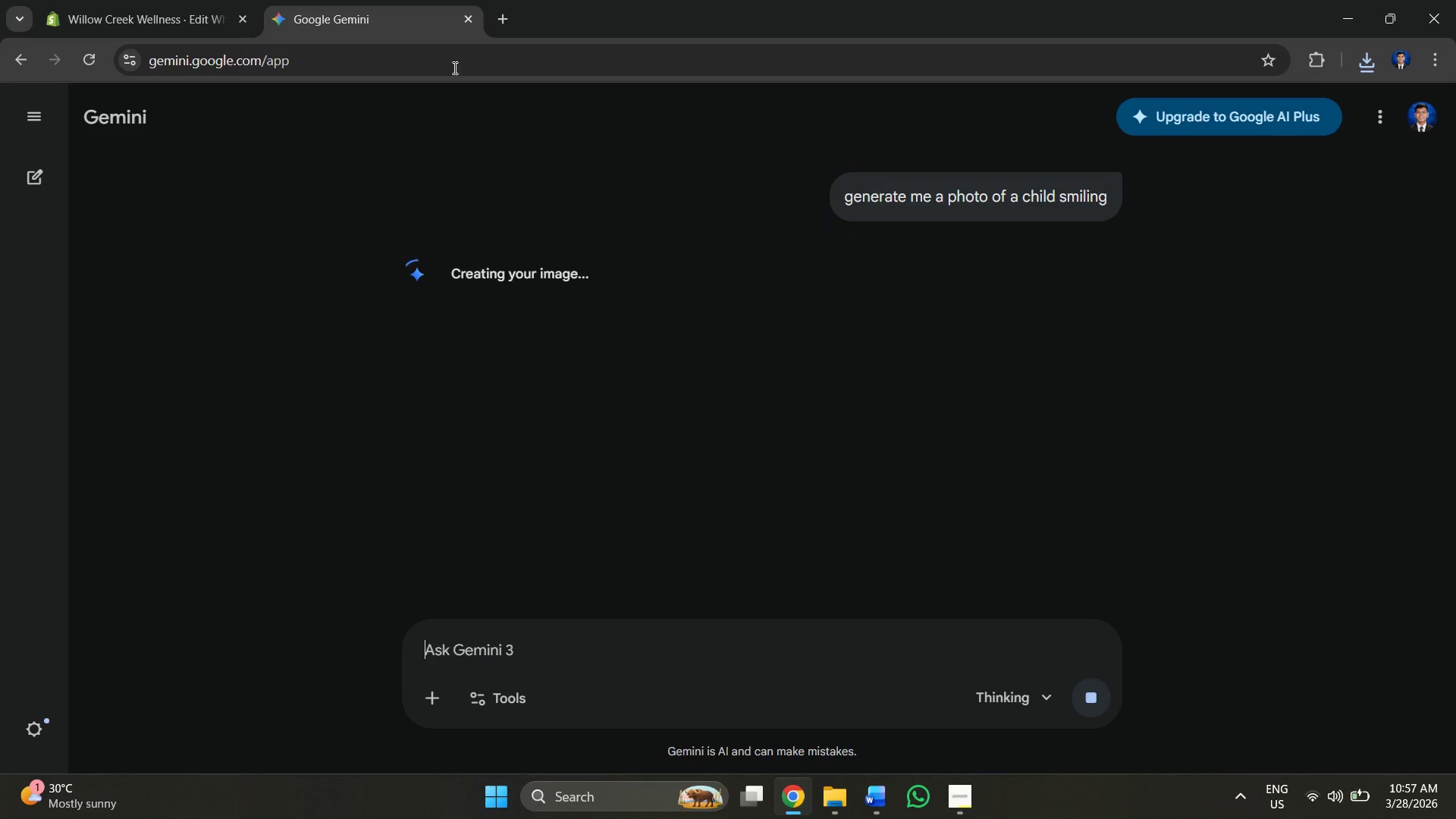 
left_click([185, 0])
 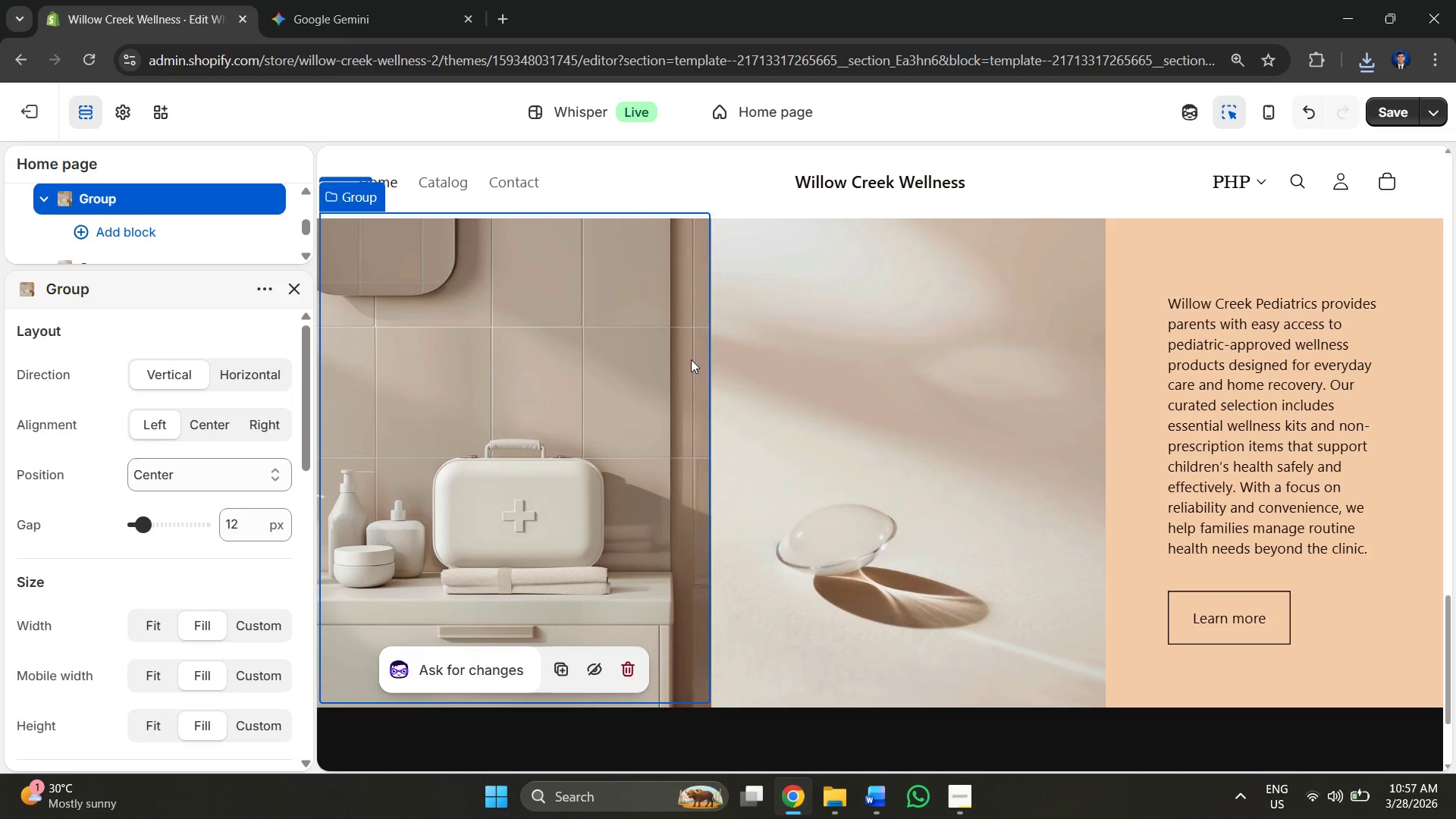 
left_click([857, 362])
 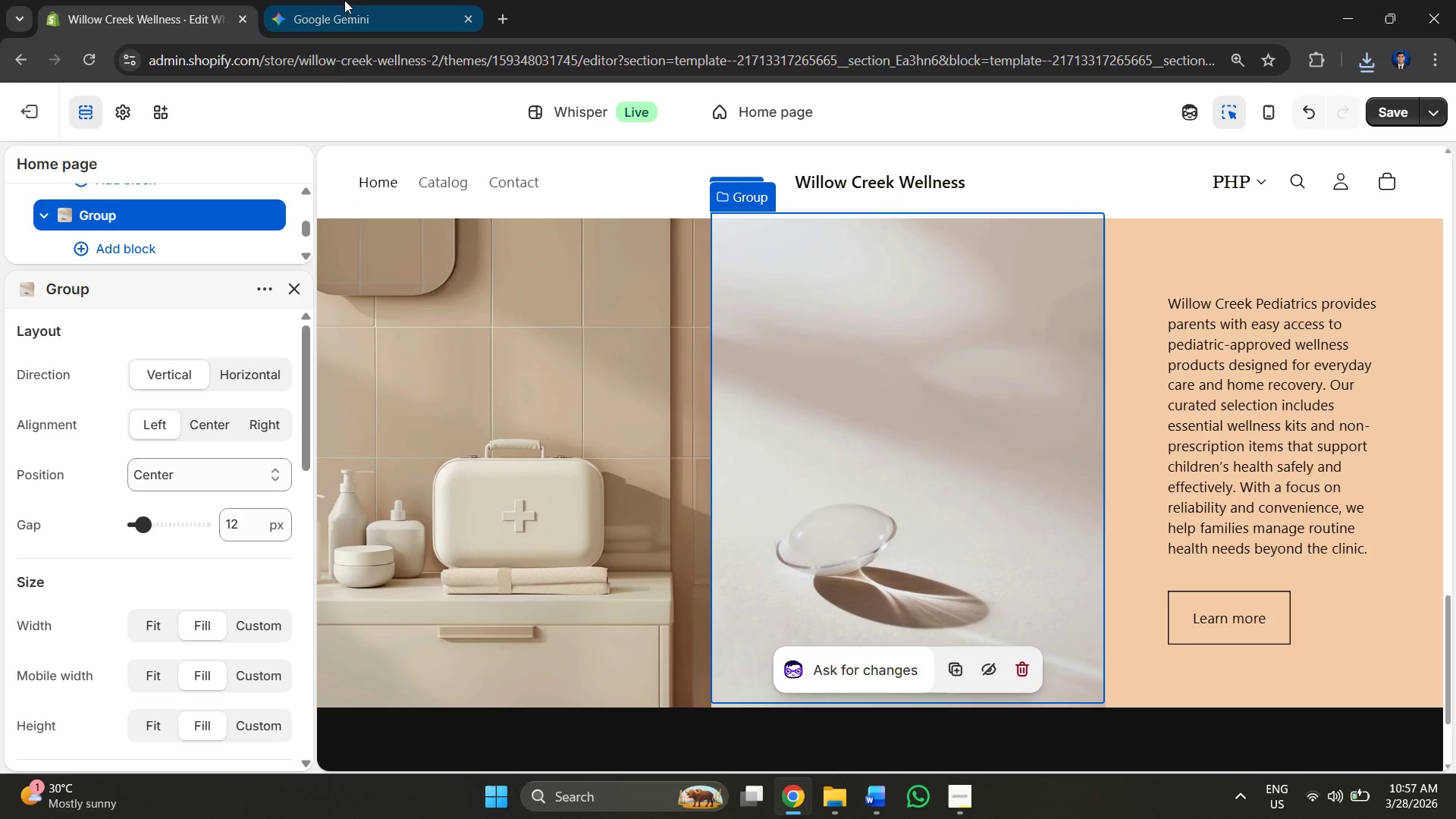 
left_click([353, 0])
 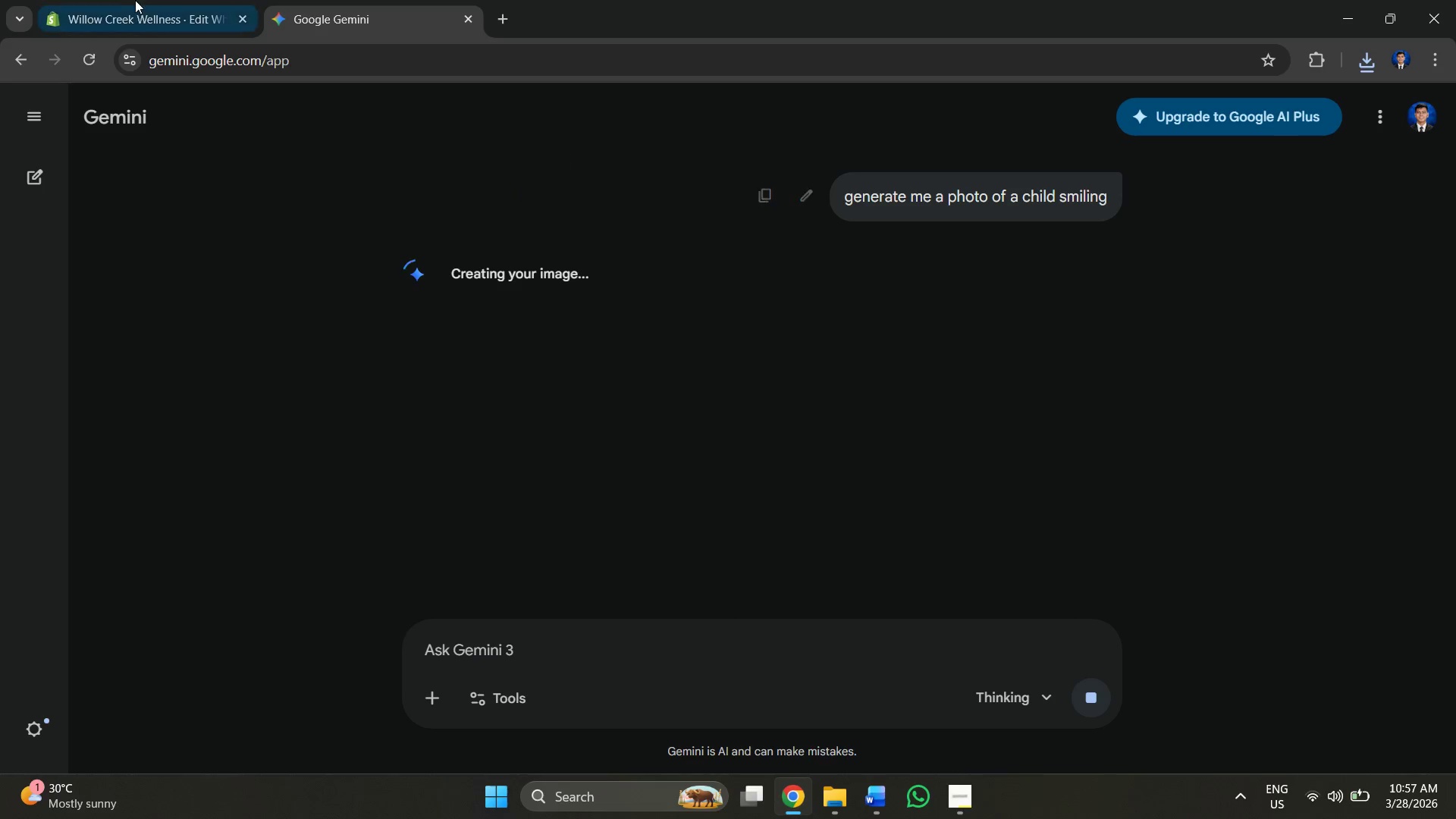 
left_click([127, 0])
 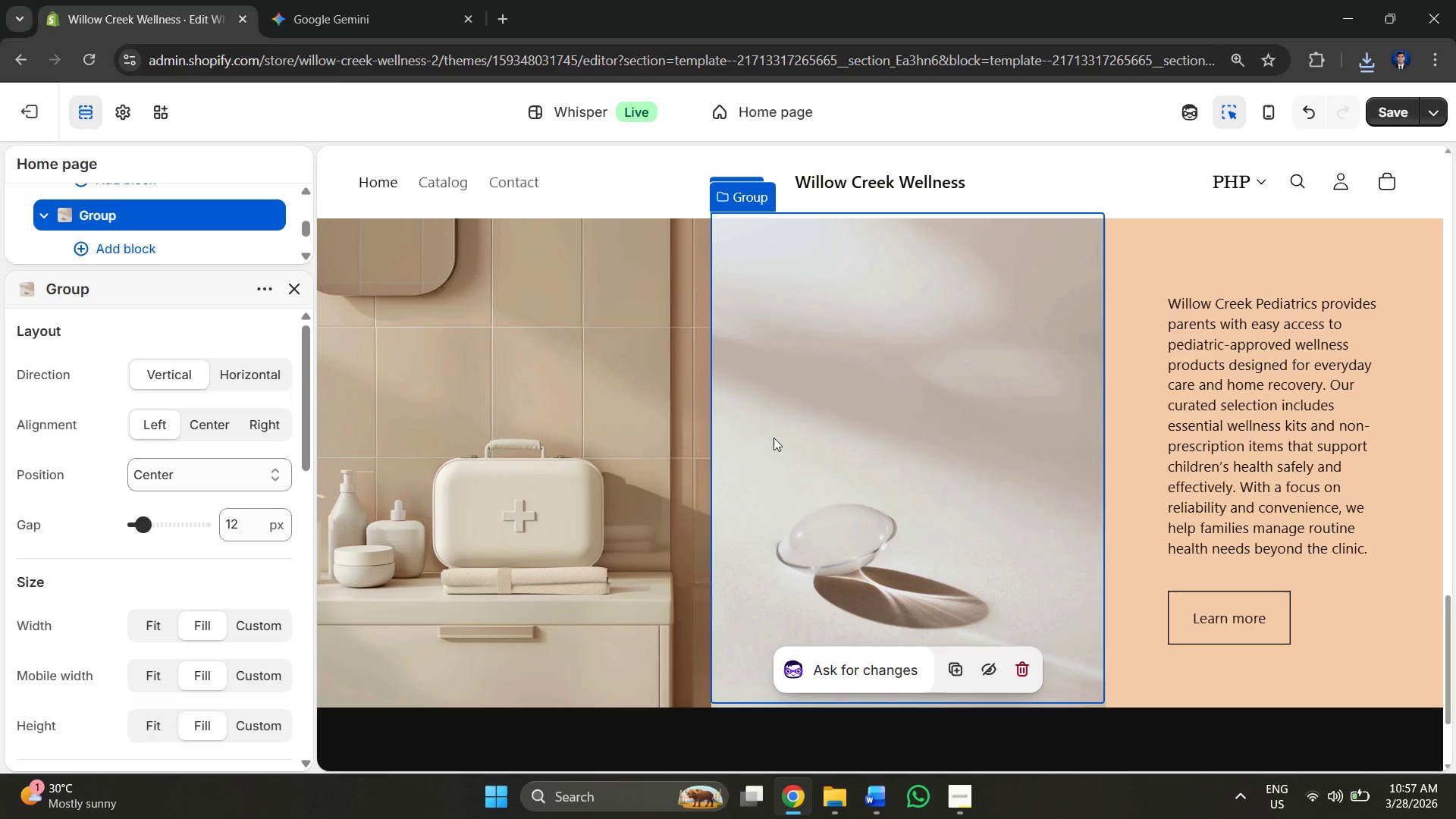 
scroll: coordinate [720, 418], scroll_direction: up, amount: 15.0
 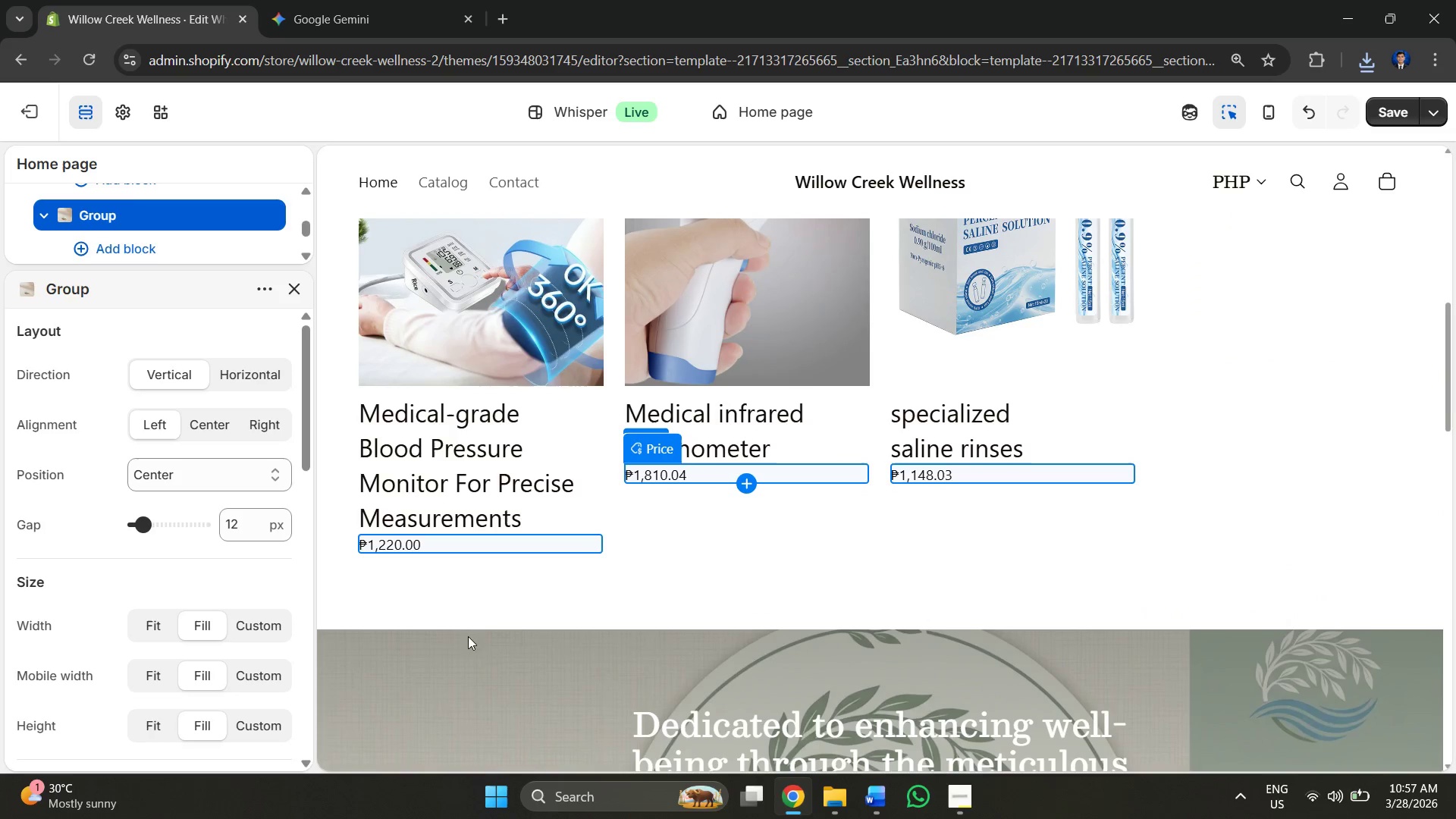 
scroll: coordinate [479, 615], scroll_direction: down, amount: 5.0
 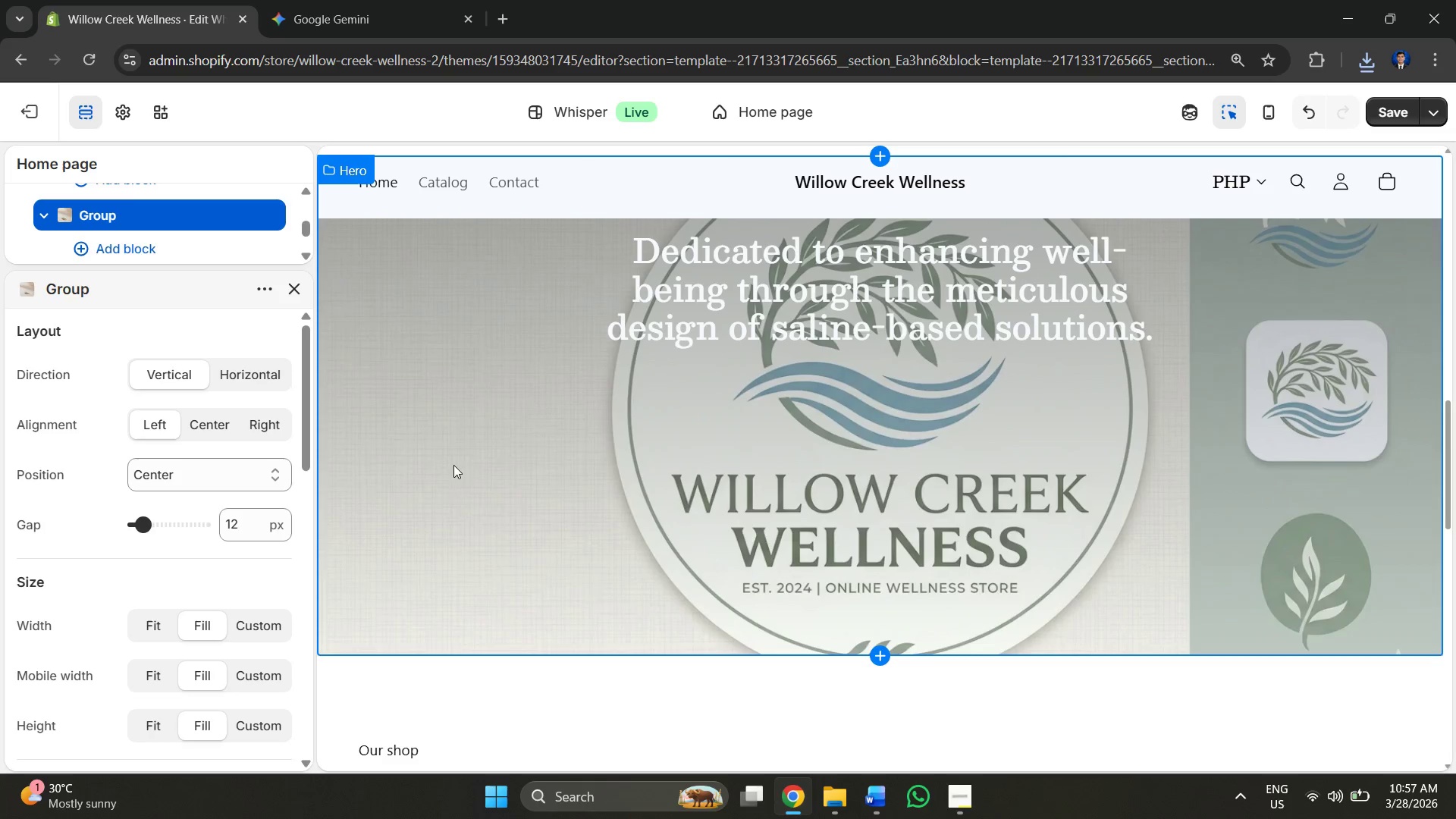 
left_click([442, 424])
 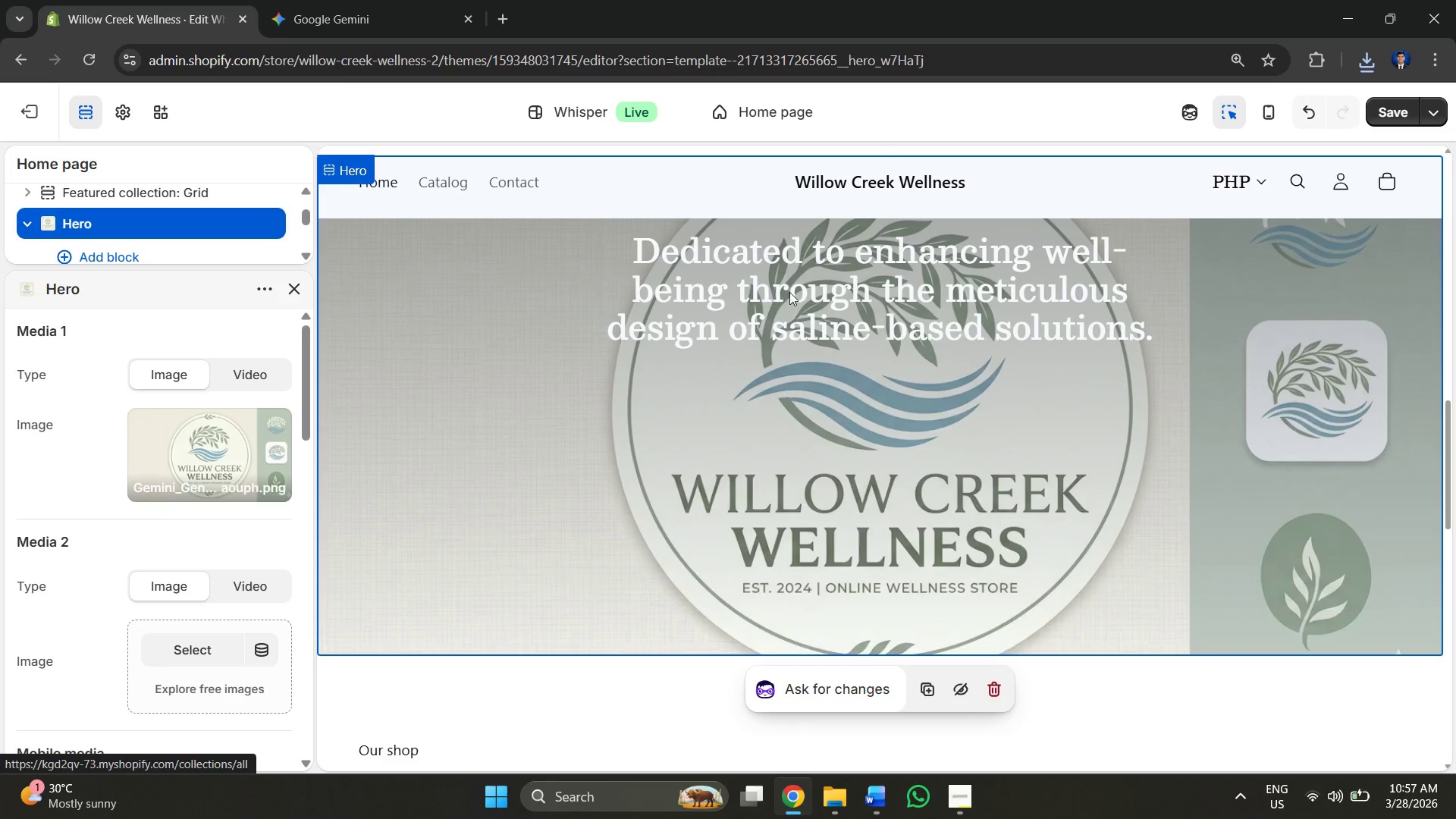 
left_click([798, 287])
 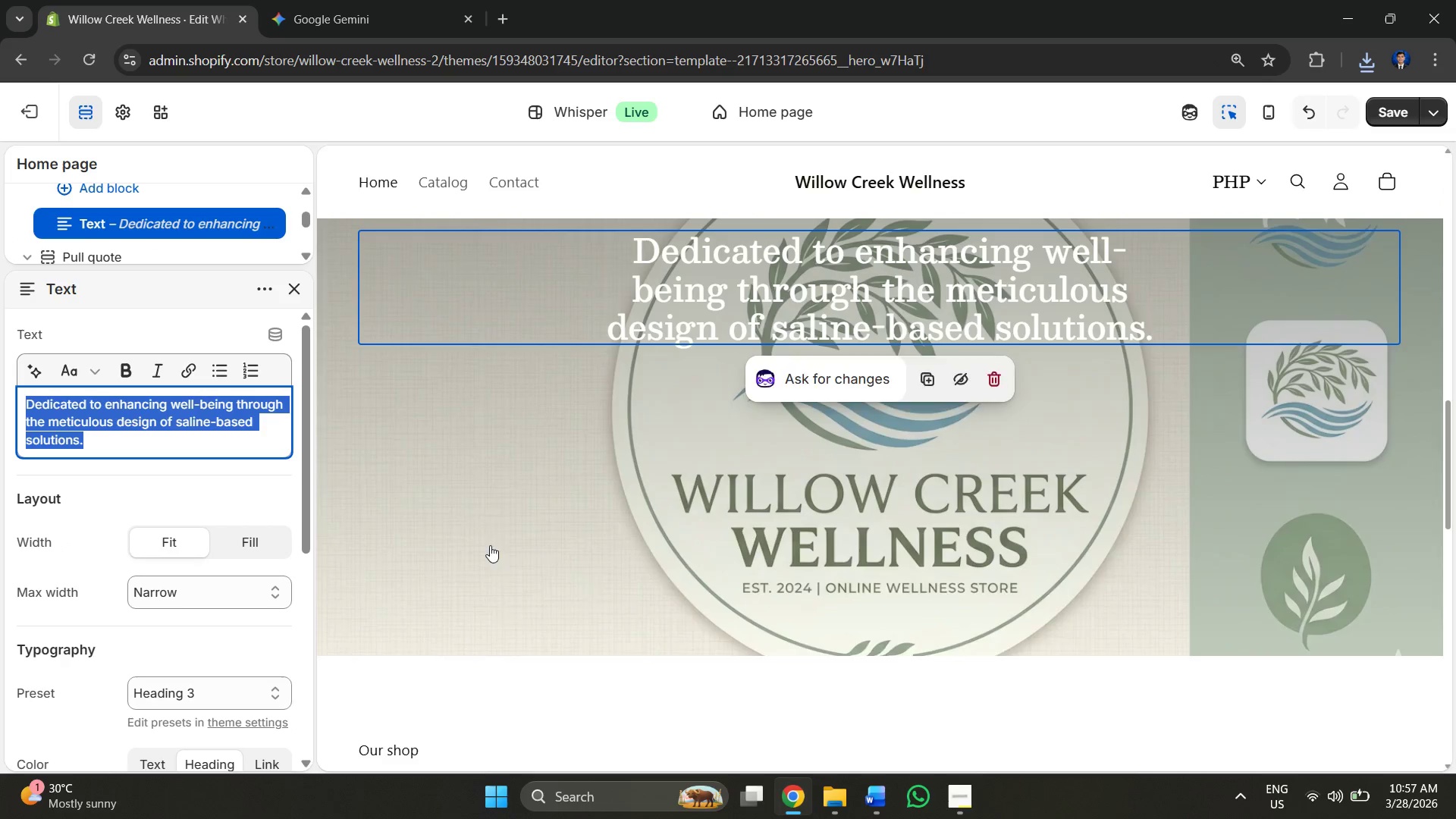 
left_click([463, 549])
 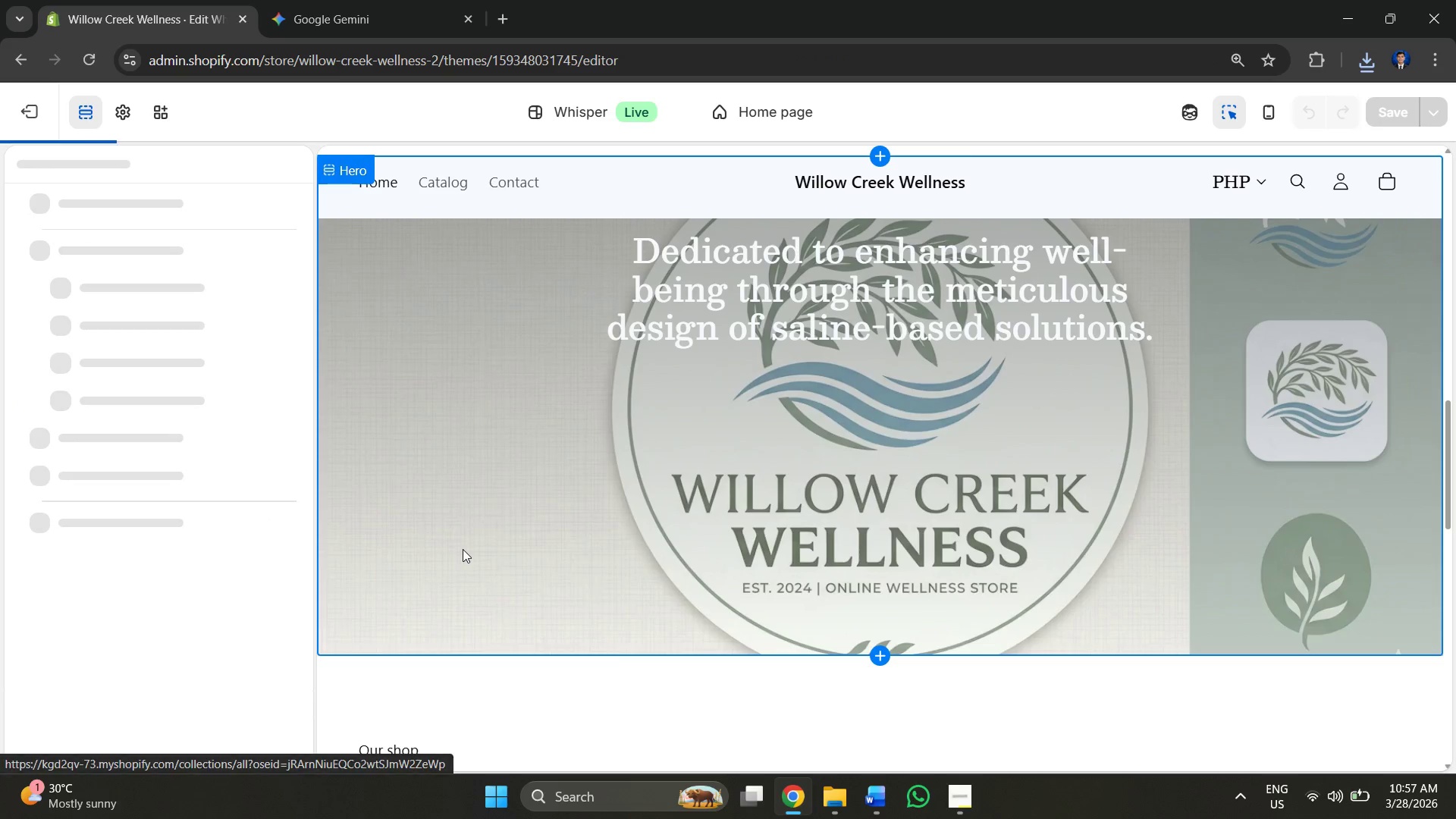 
right_click([463, 549])
 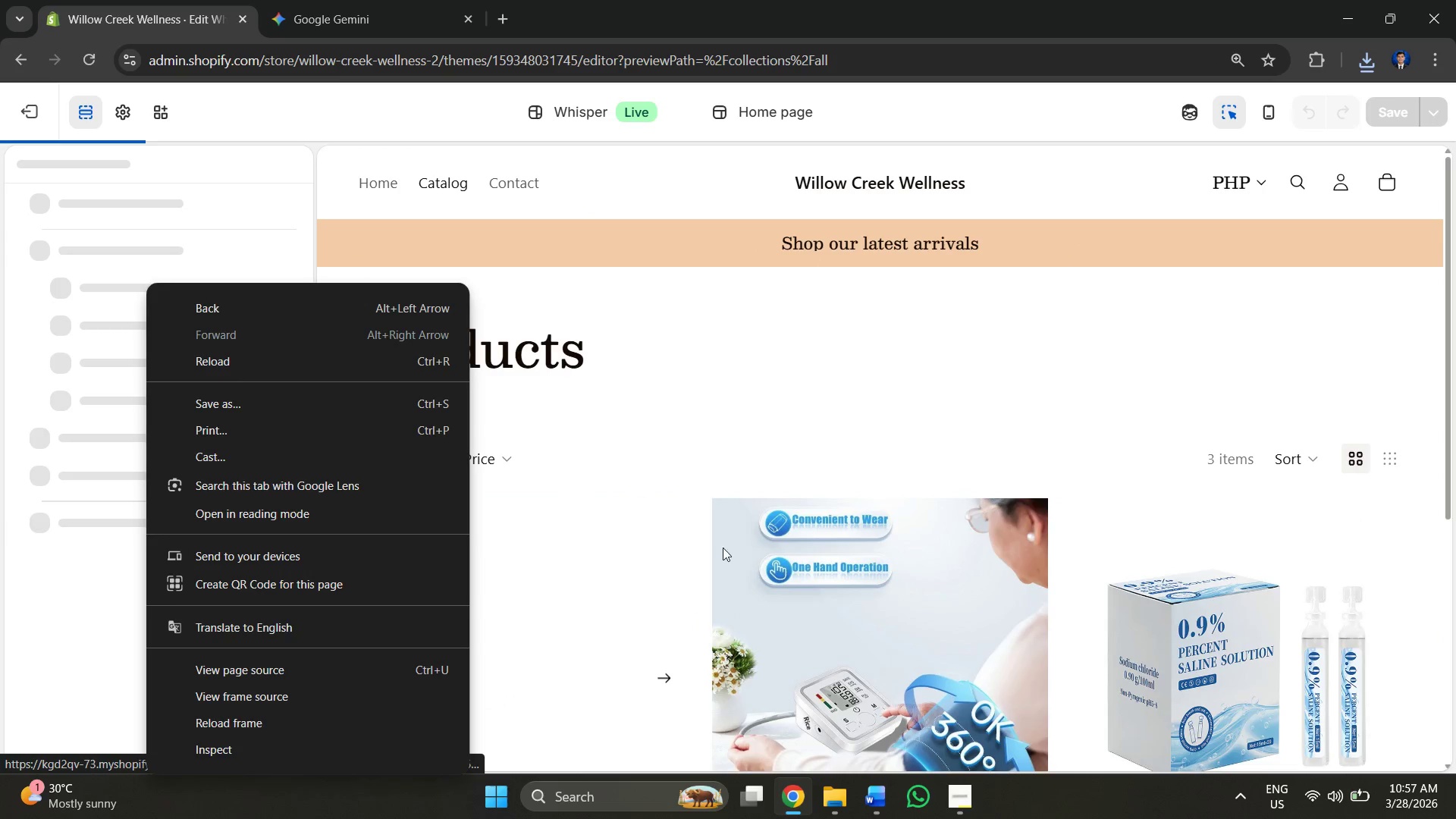 
scroll: coordinate [947, 322], scroll_direction: down, amount: 12.0
 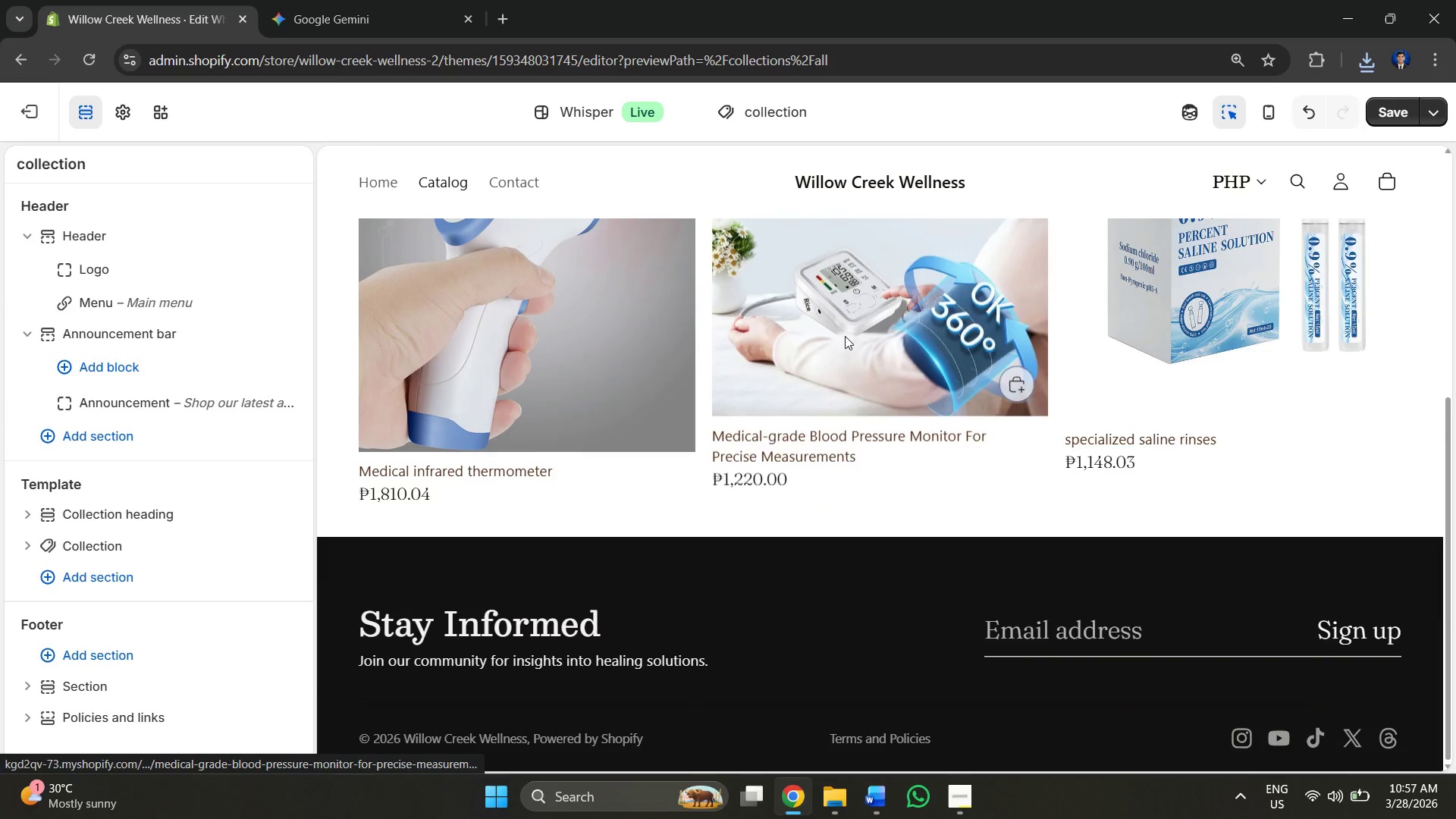 
scroll: coordinate [838, 346], scroll_direction: up, amount: 12.0
 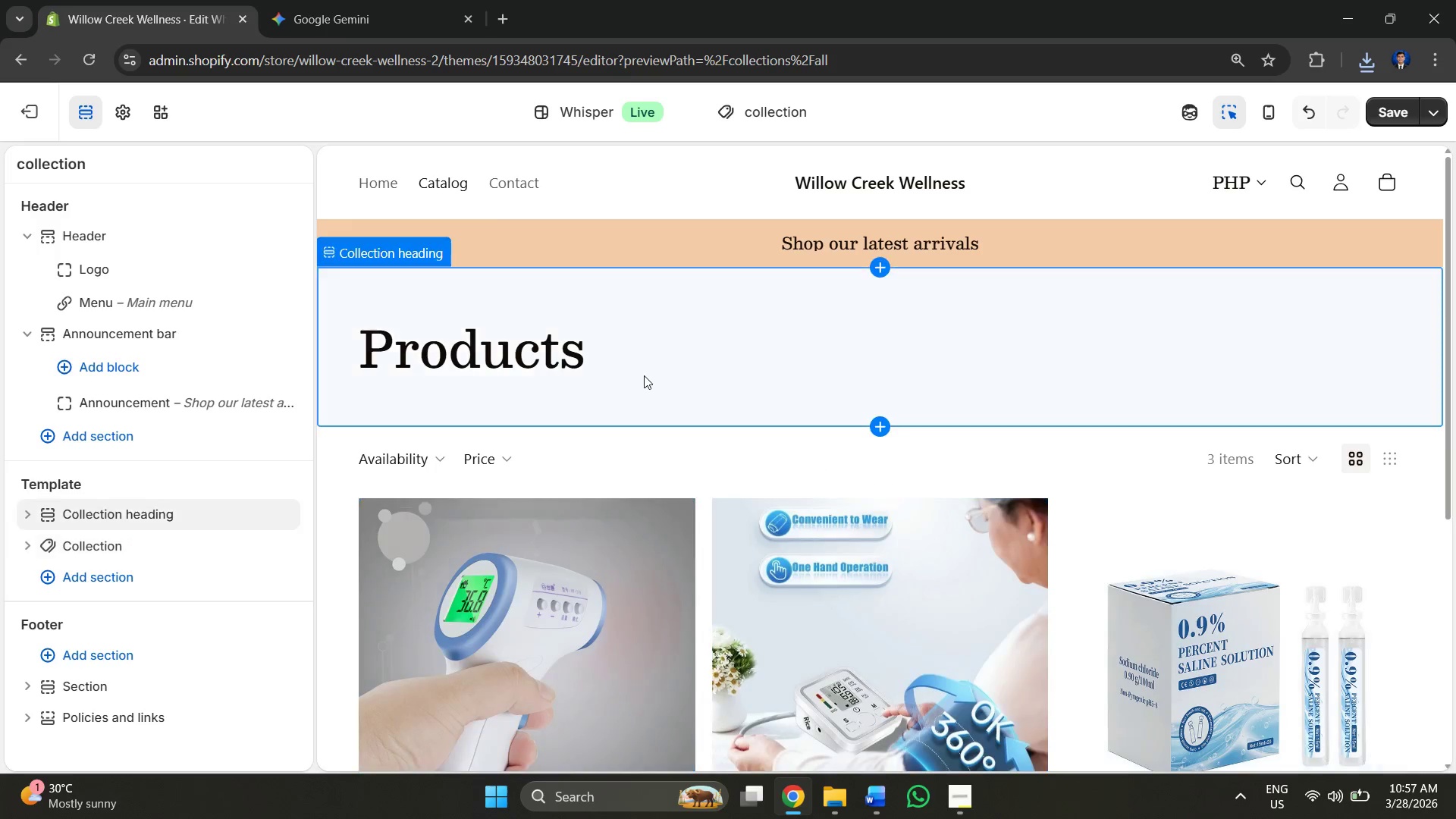 
scroll: coordinate [528, 380], scroll_direction: down, amount: 5.0
 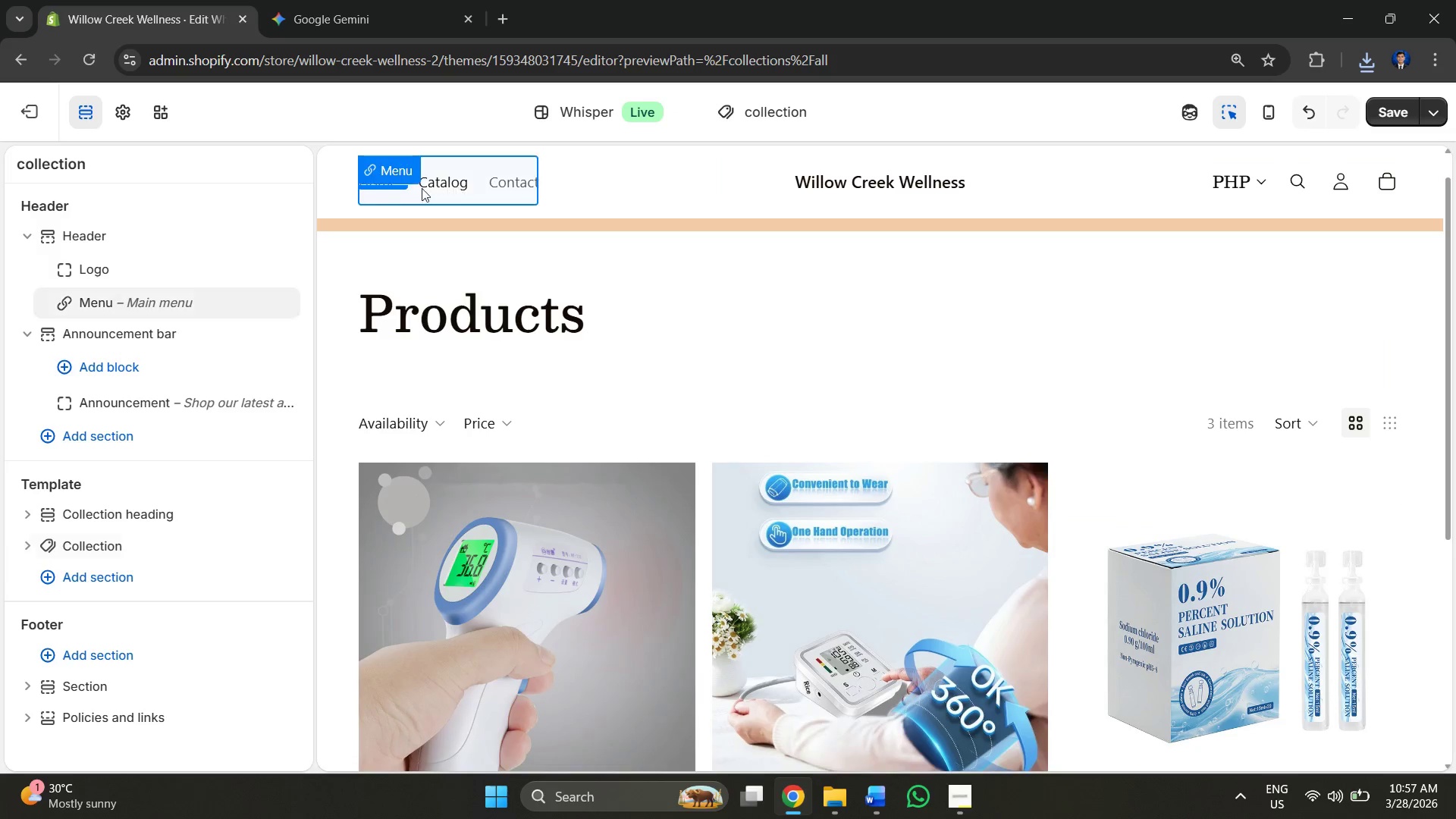 
left_click([378, 188])
 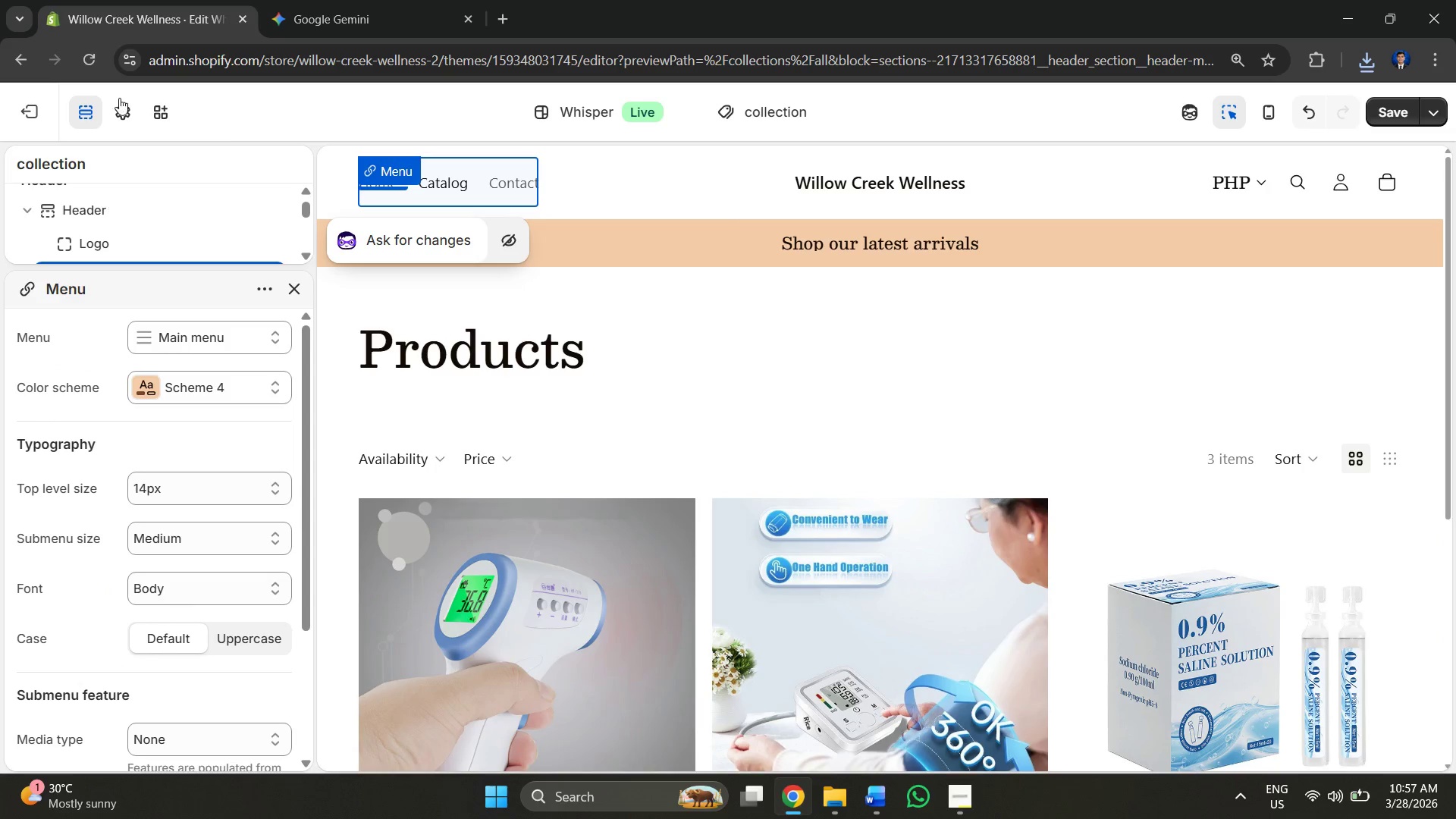 
scroll: coordinate [868, 174], scroll_direction: up, amount: 3.0
 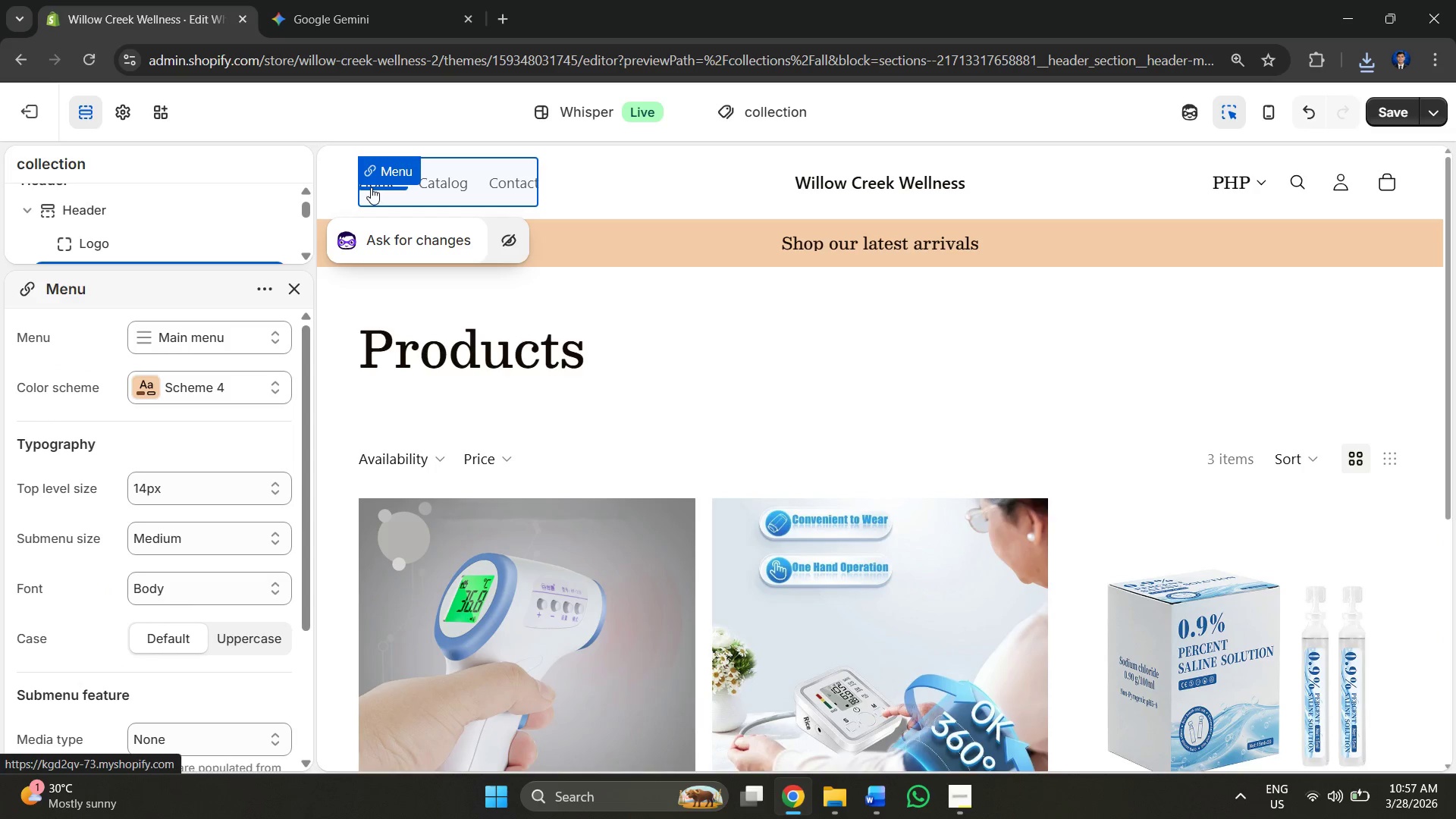 
double_click([371, 187])
 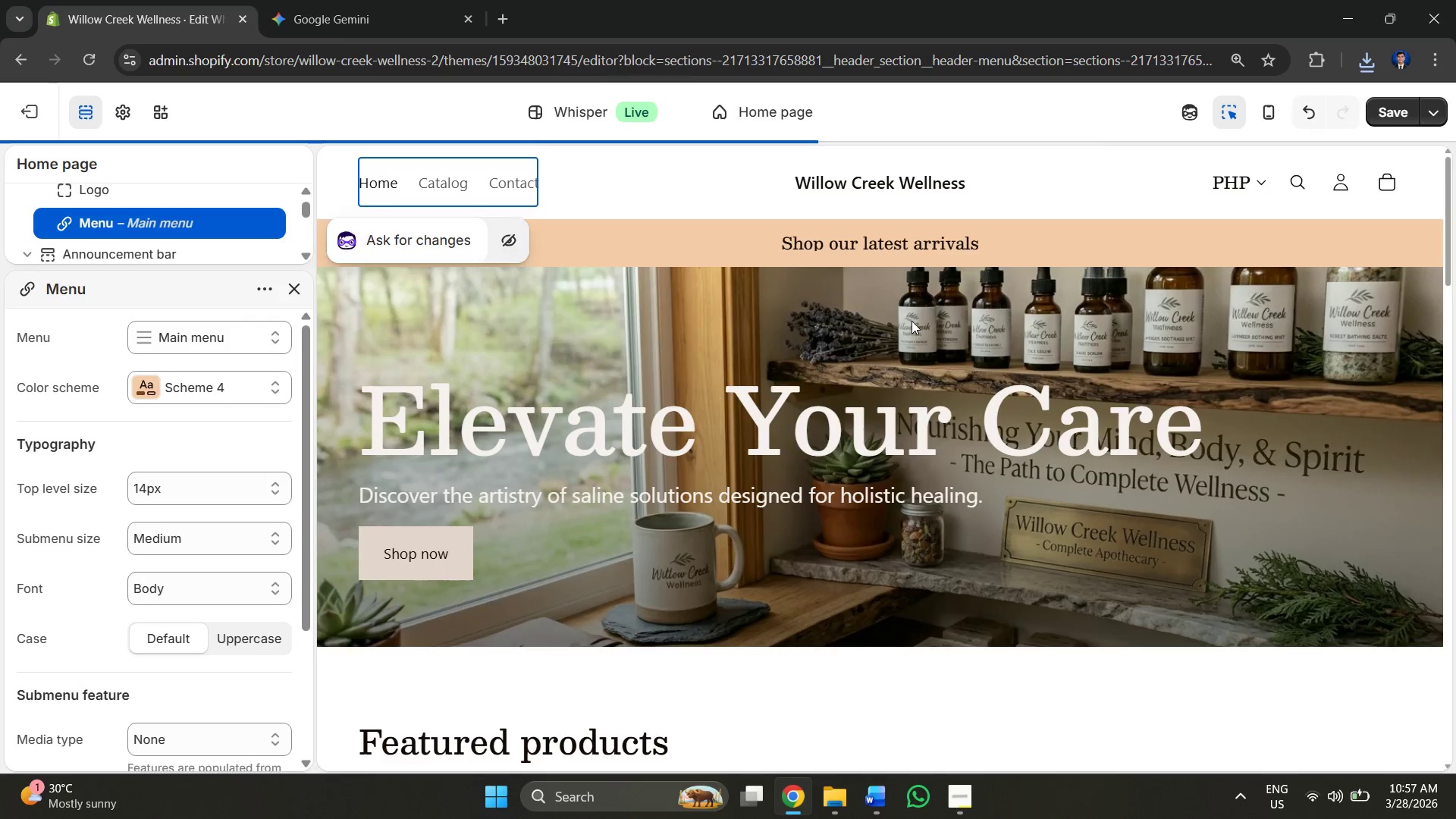 
scroll: coordinate [864, 327], scroll_direction: down, amount: 12.0
 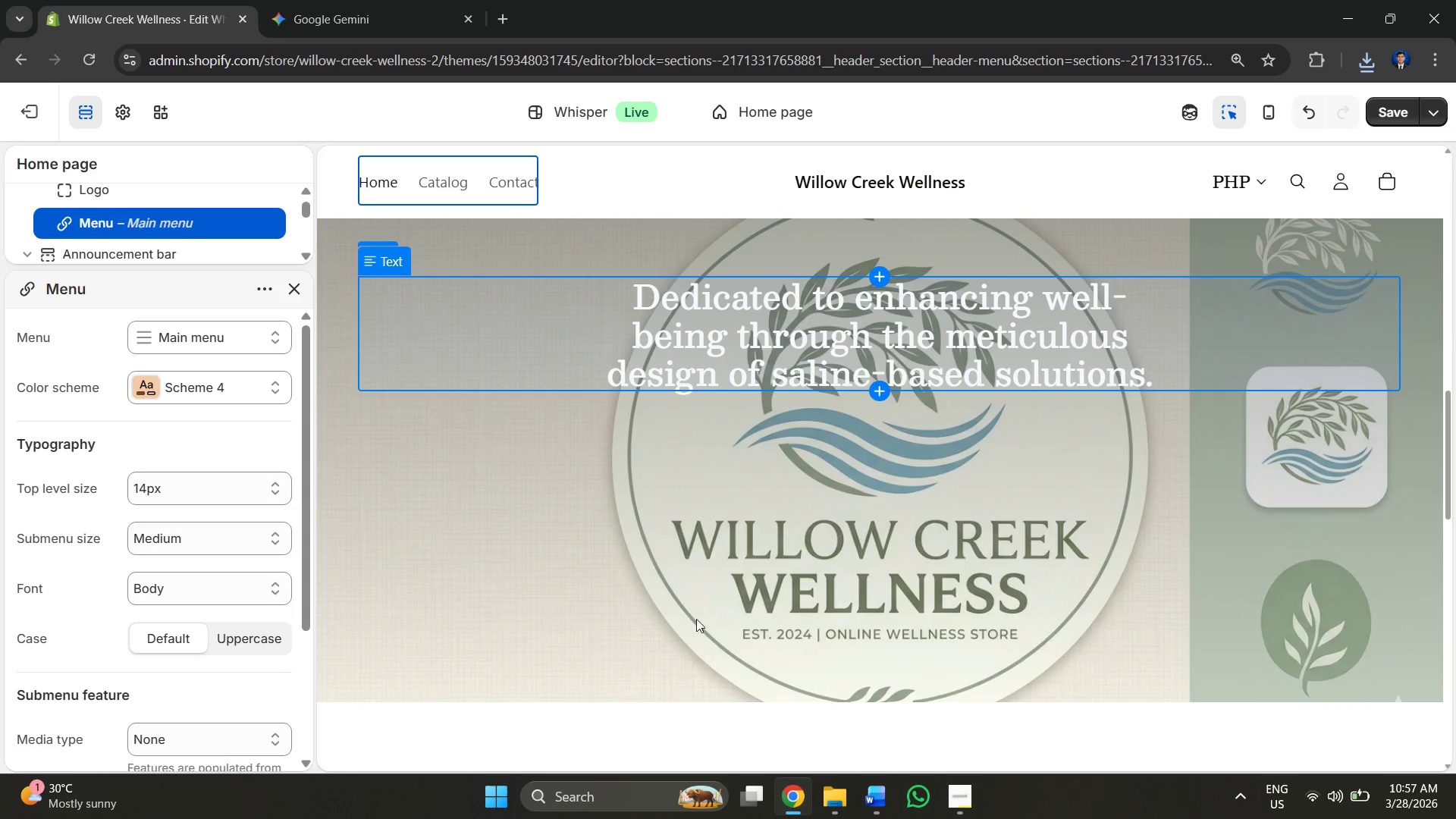 
left_click([640, 594])
 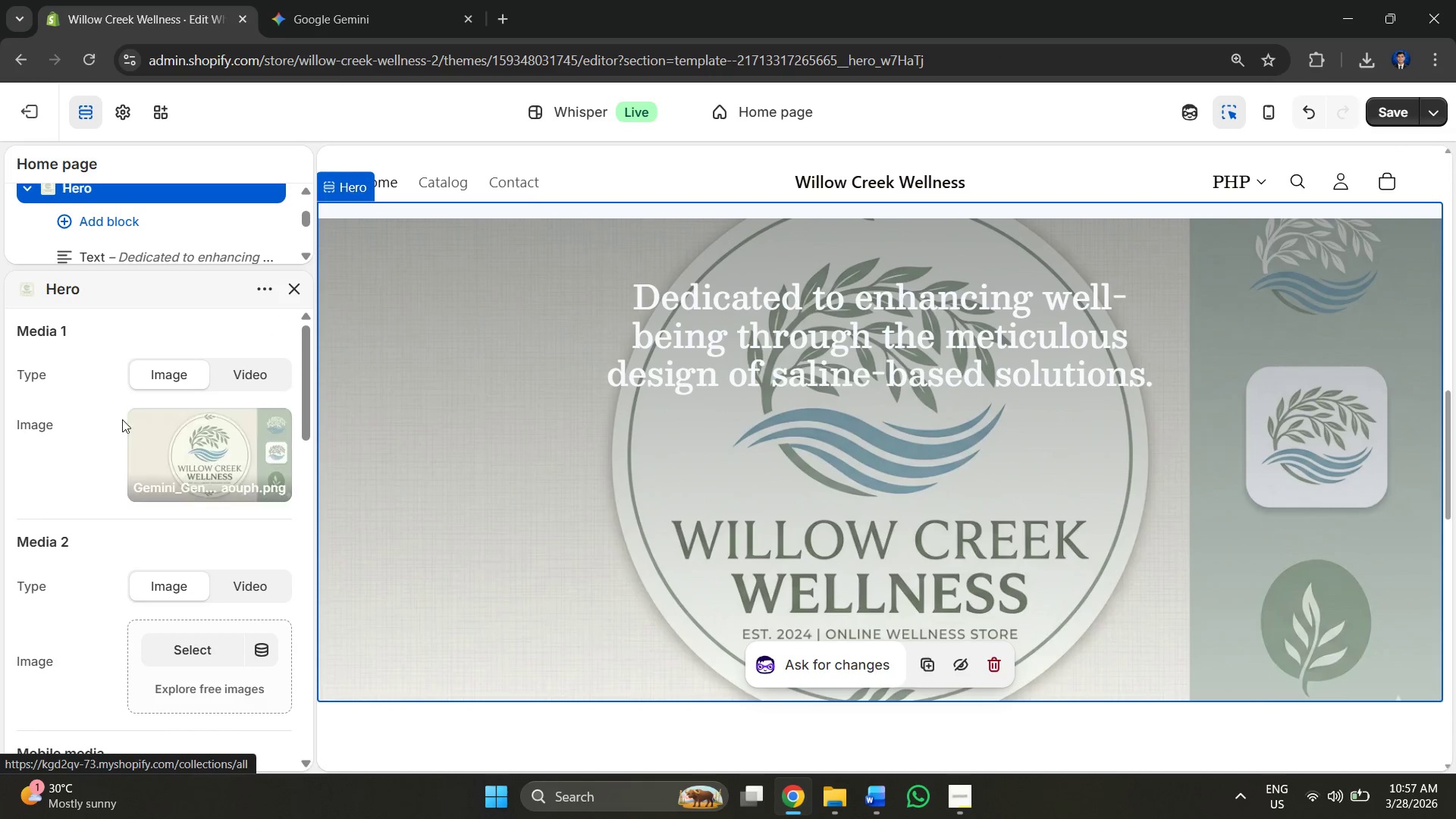 
left_click([200, 458])
 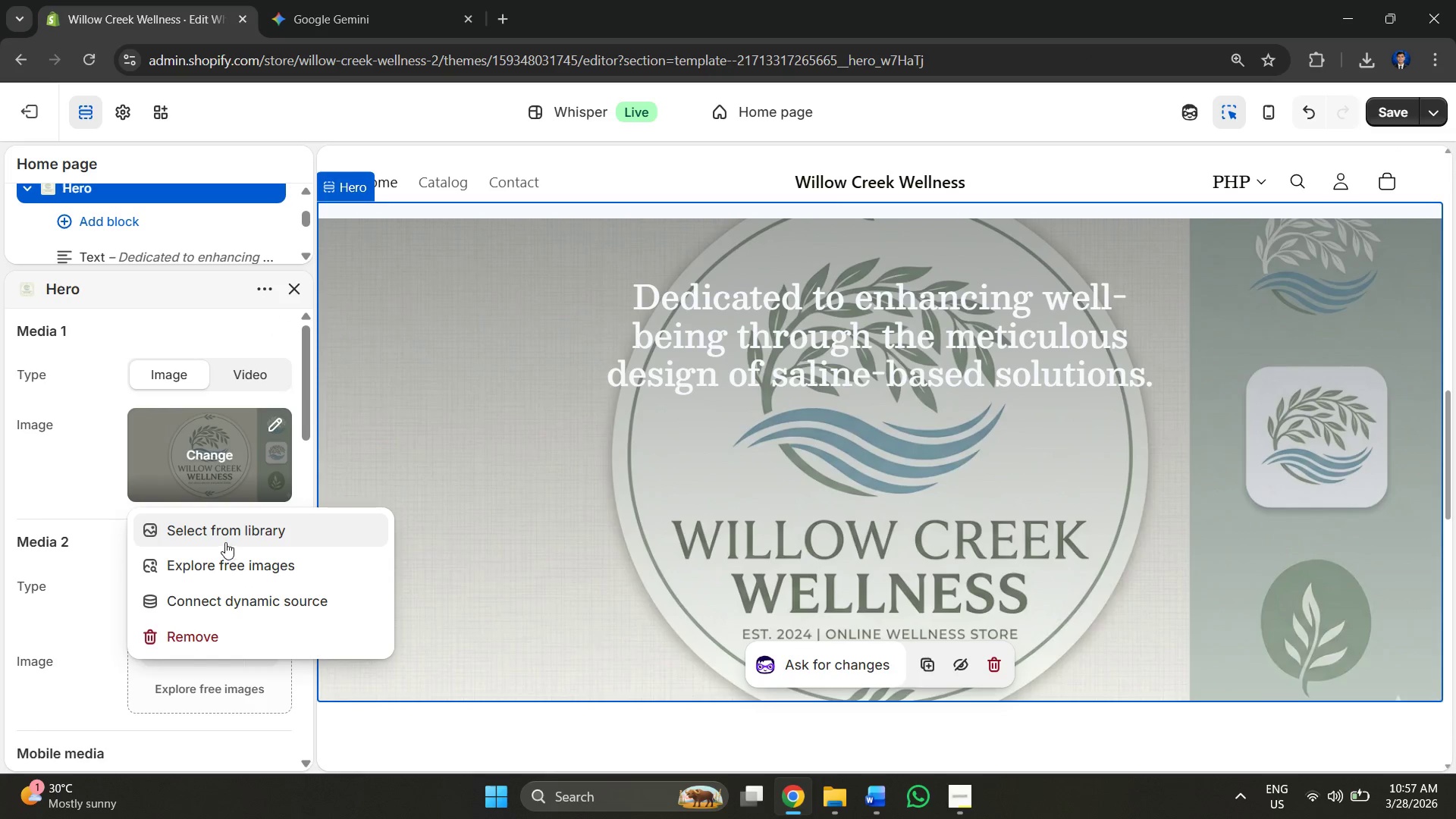 
left_click([225, 540])
 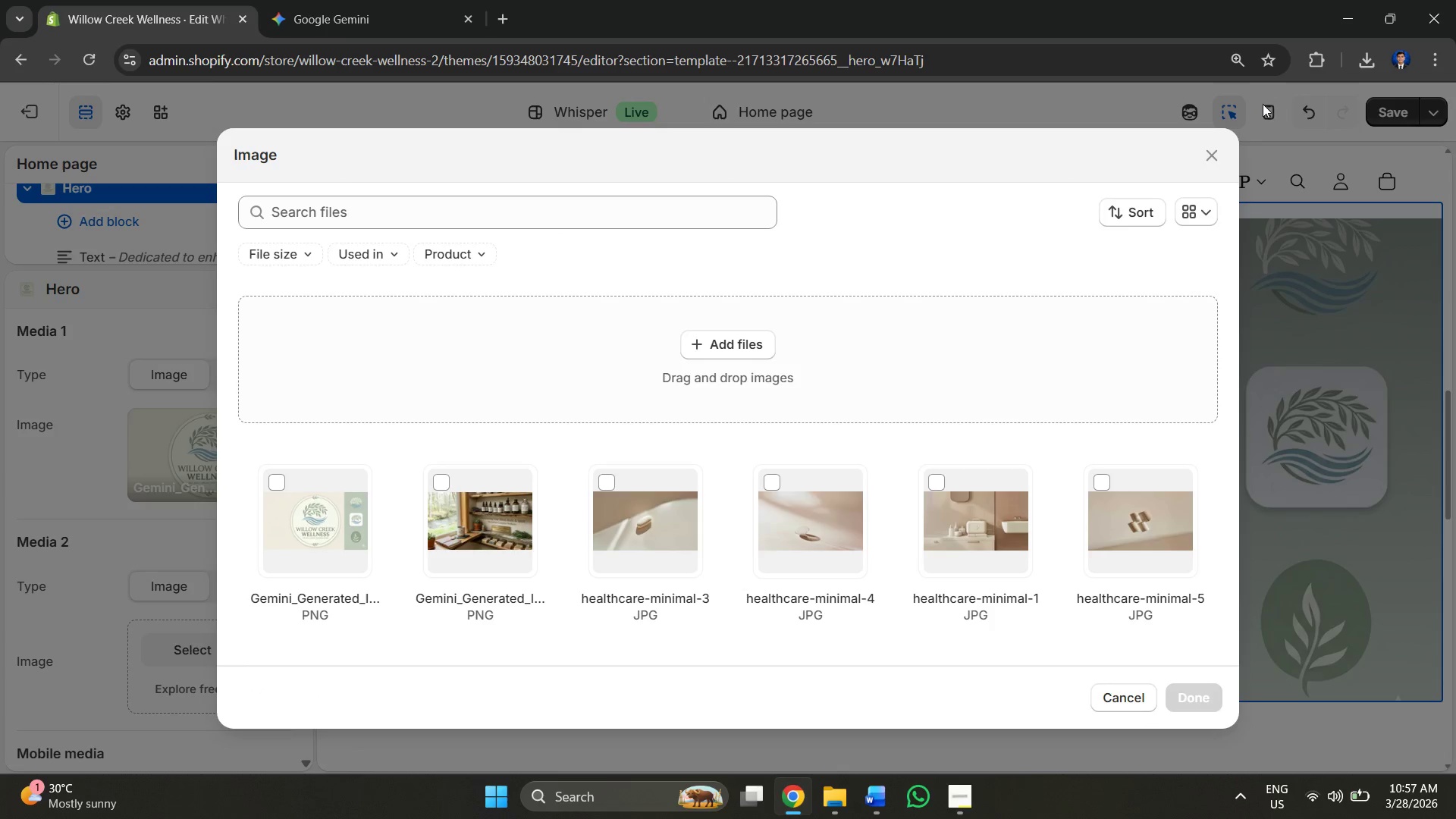 
left_click([1216, 155])
 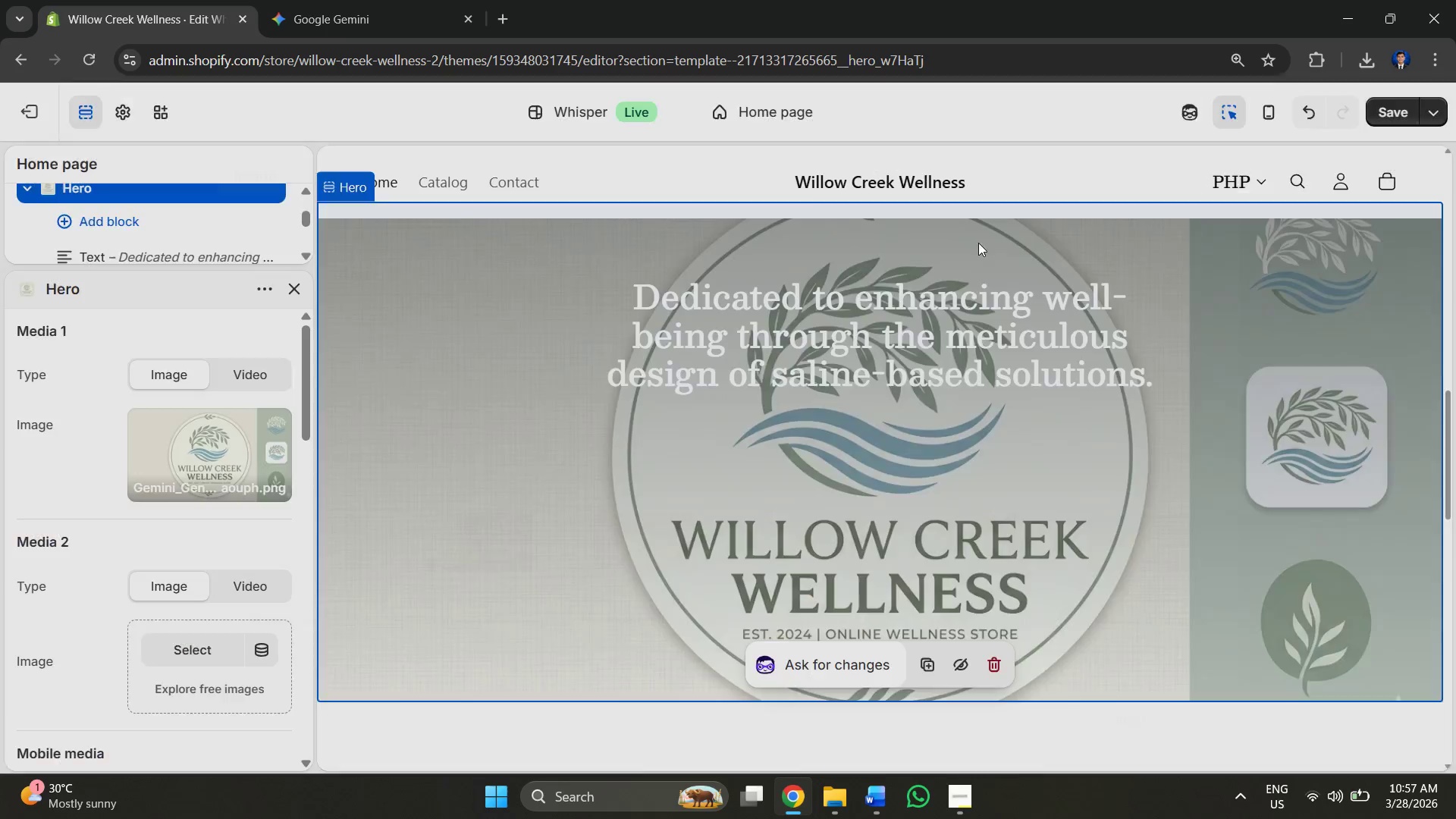 
key(Alt+AltLeft)
 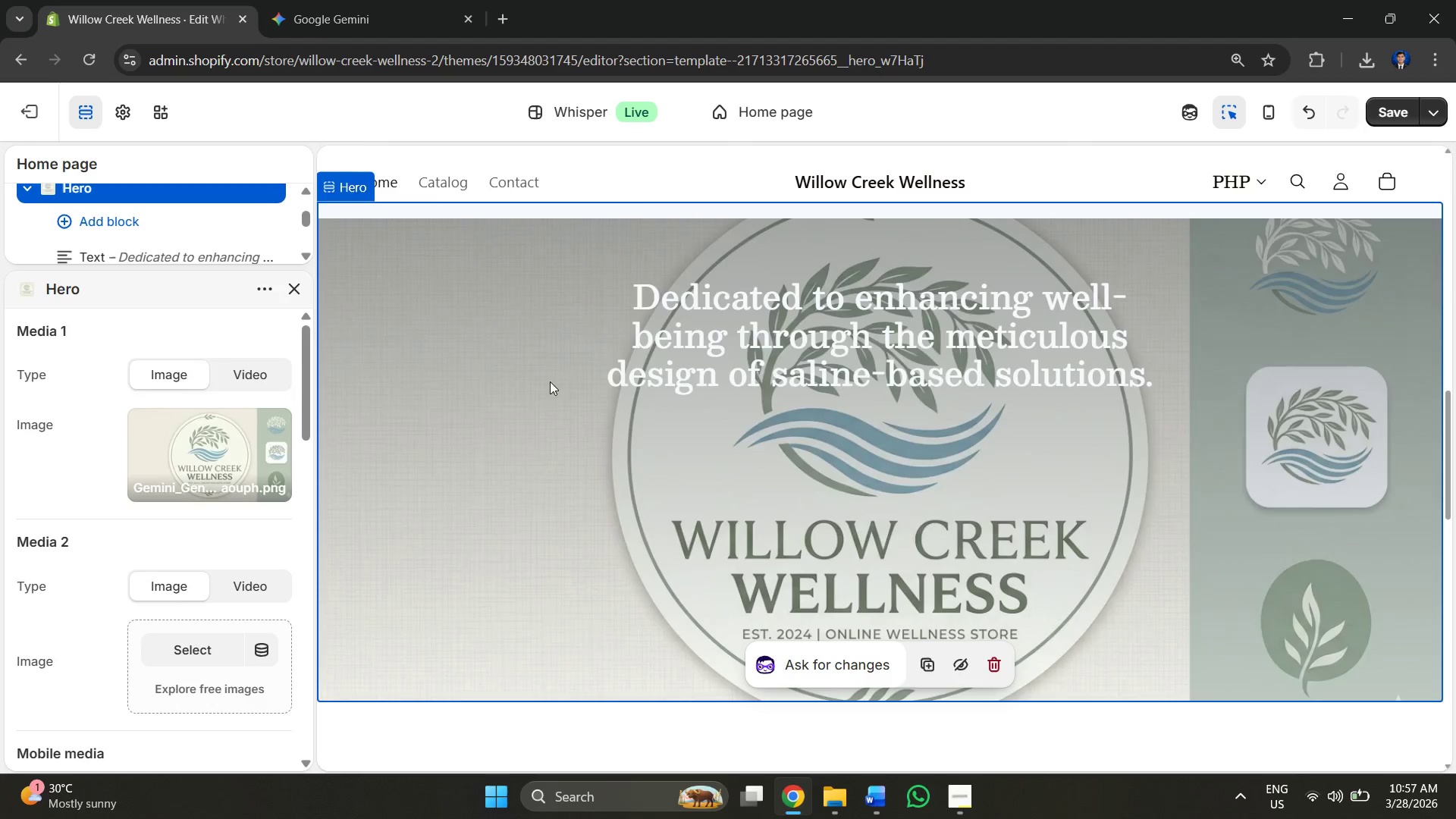 
key(Alt+Tab)